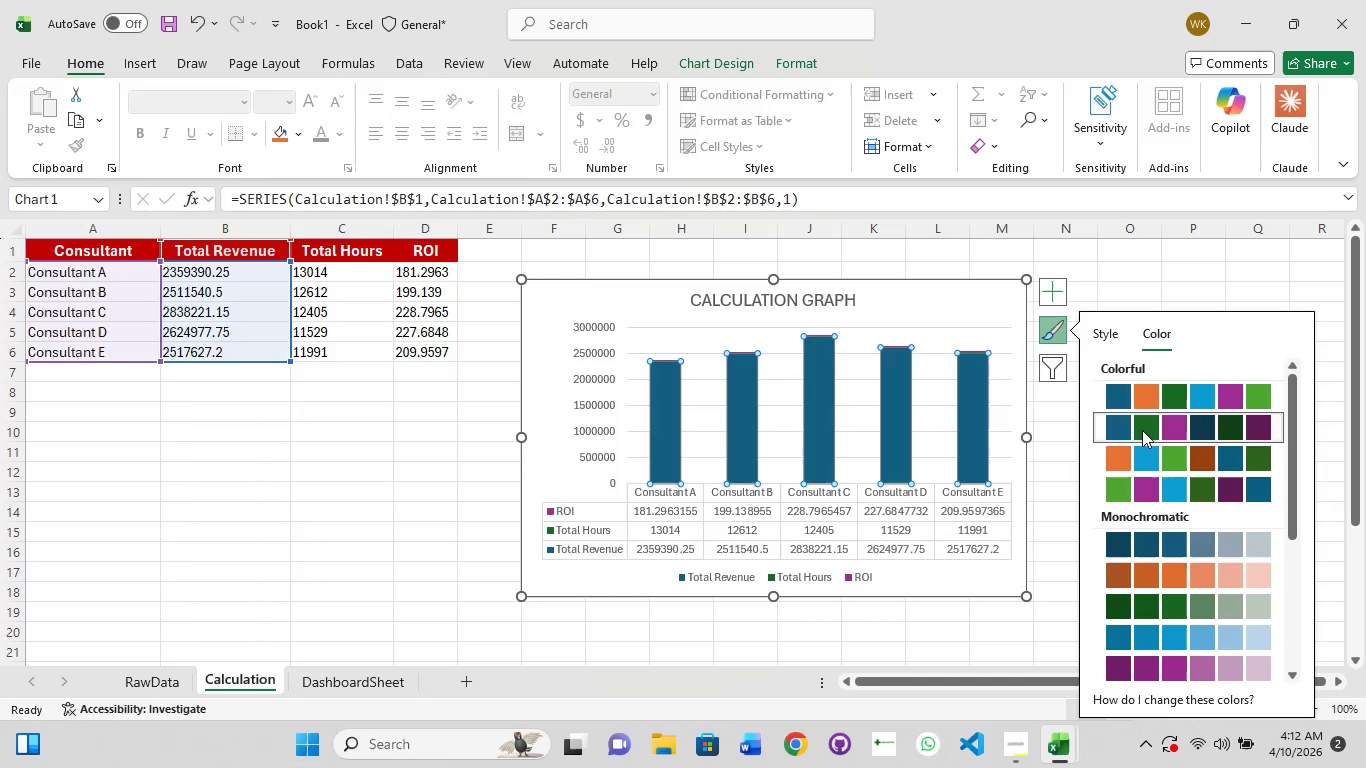 
left_click([1142, 430])
 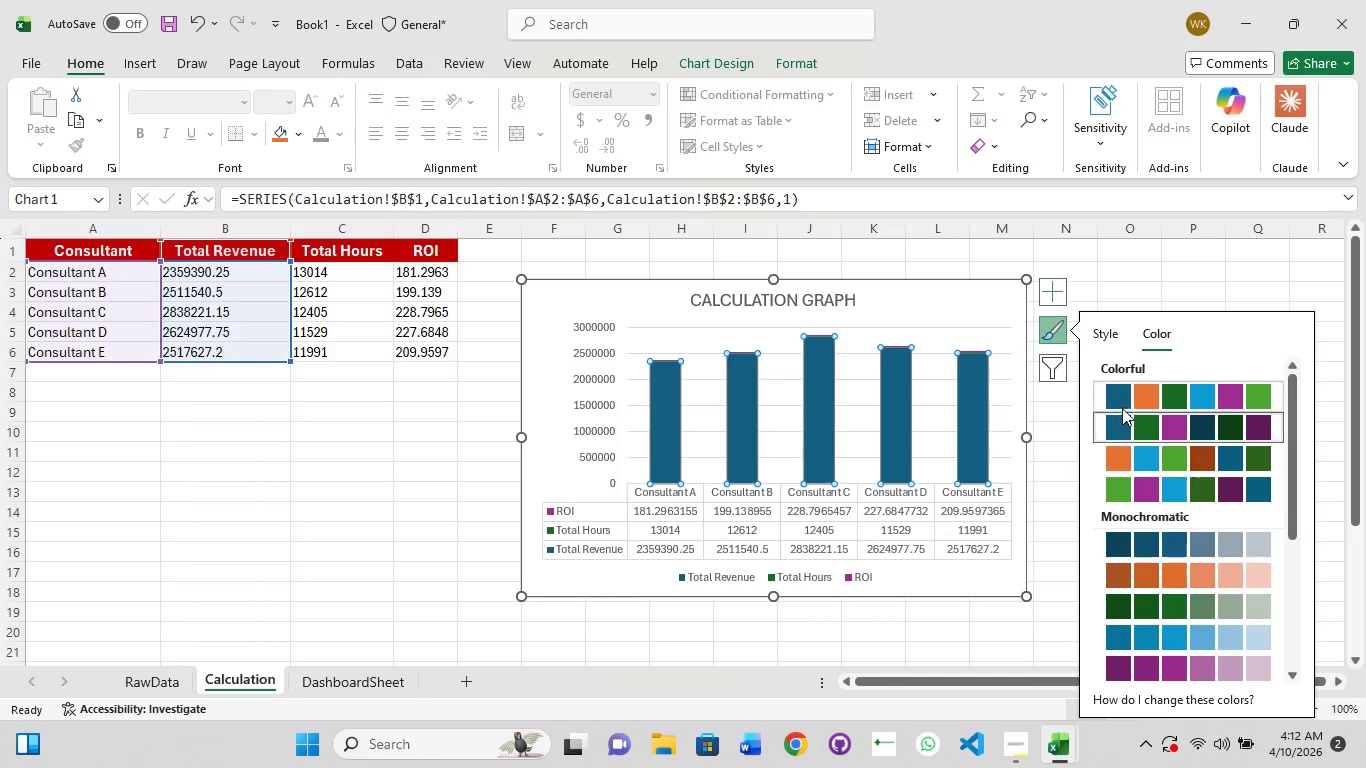 
wait(8.42)
 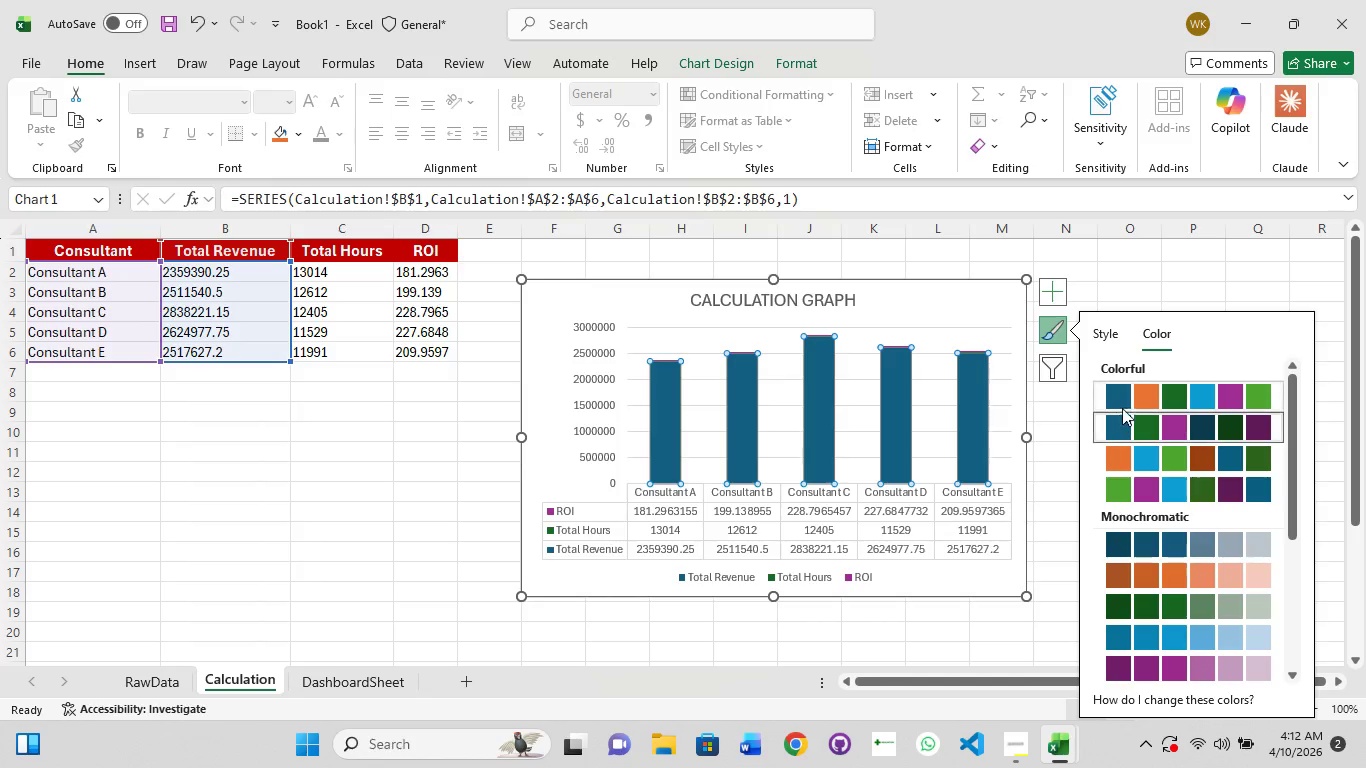 
left_click([1190, 418])
 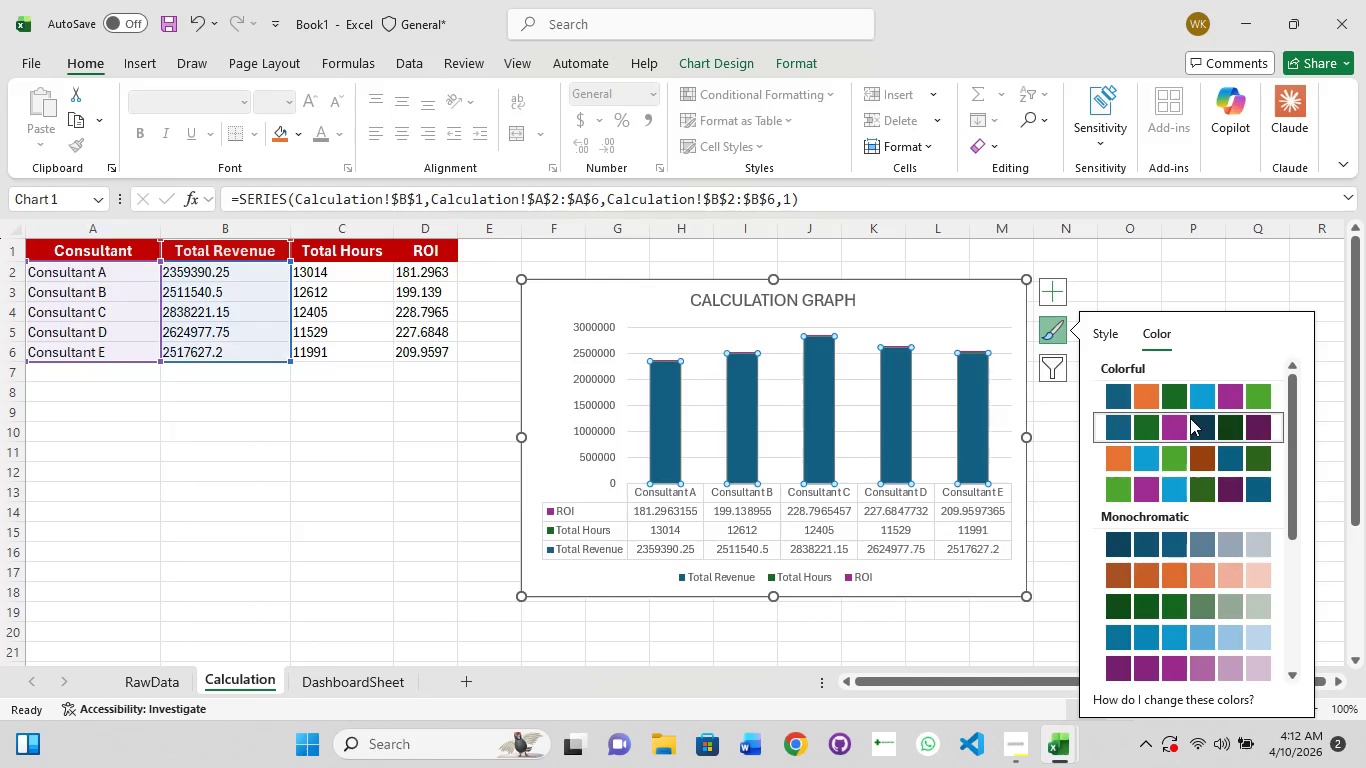 
left_click([1190, 418])
 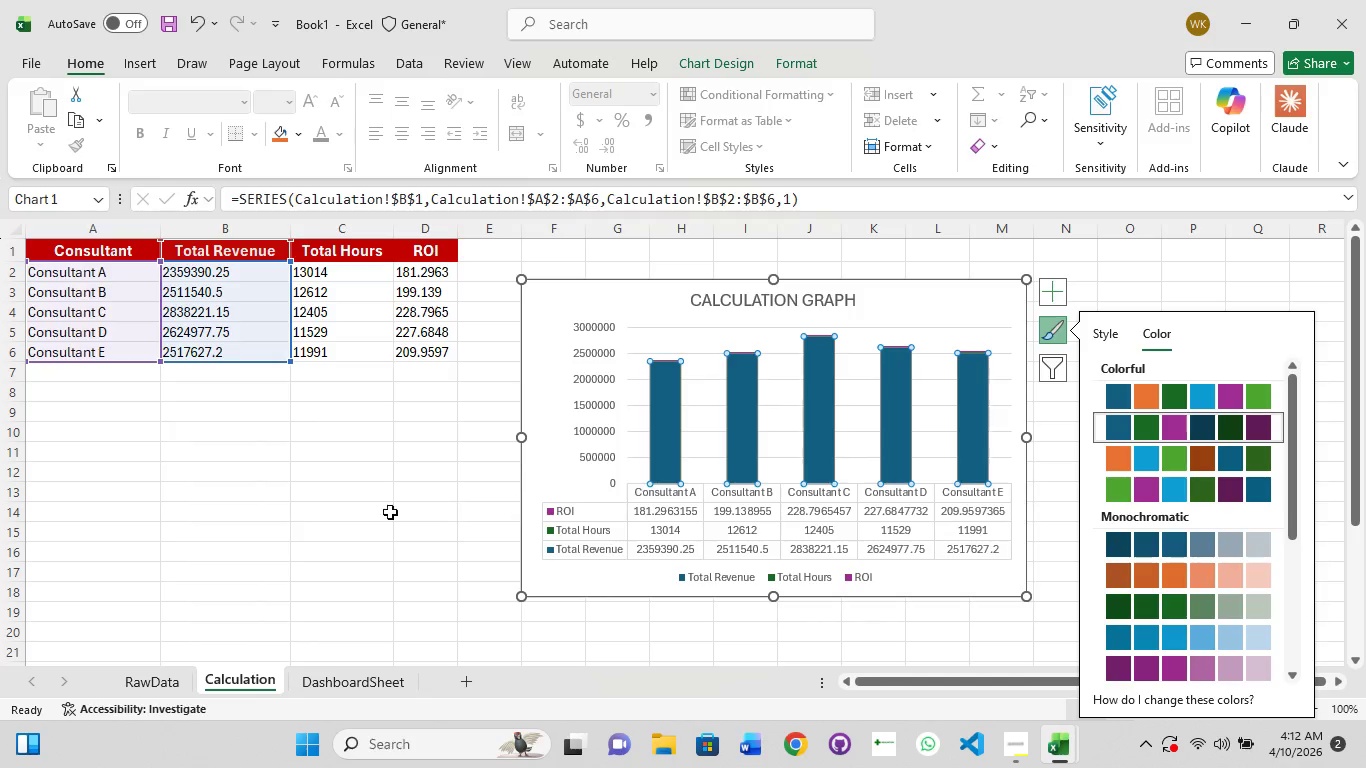 
left_click([388, 512])
 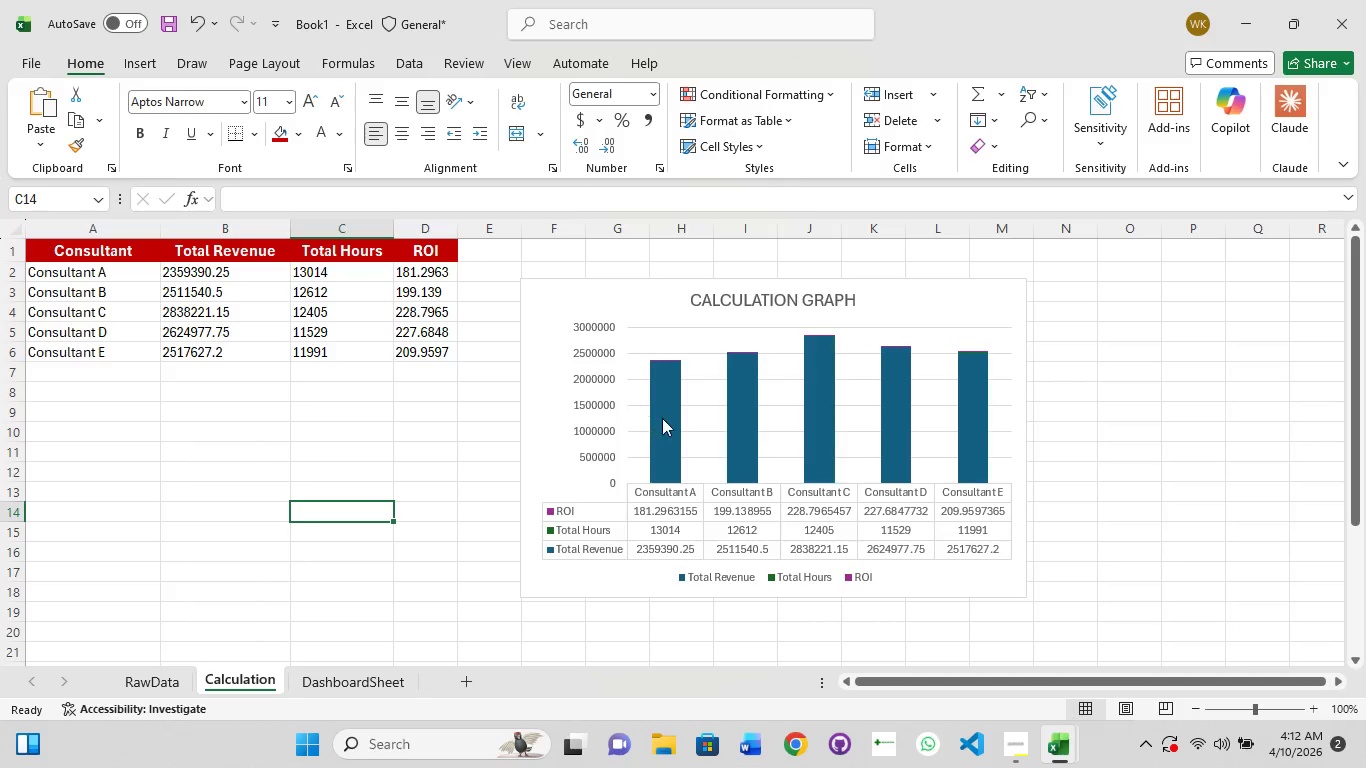 
left_click([664, 416])
 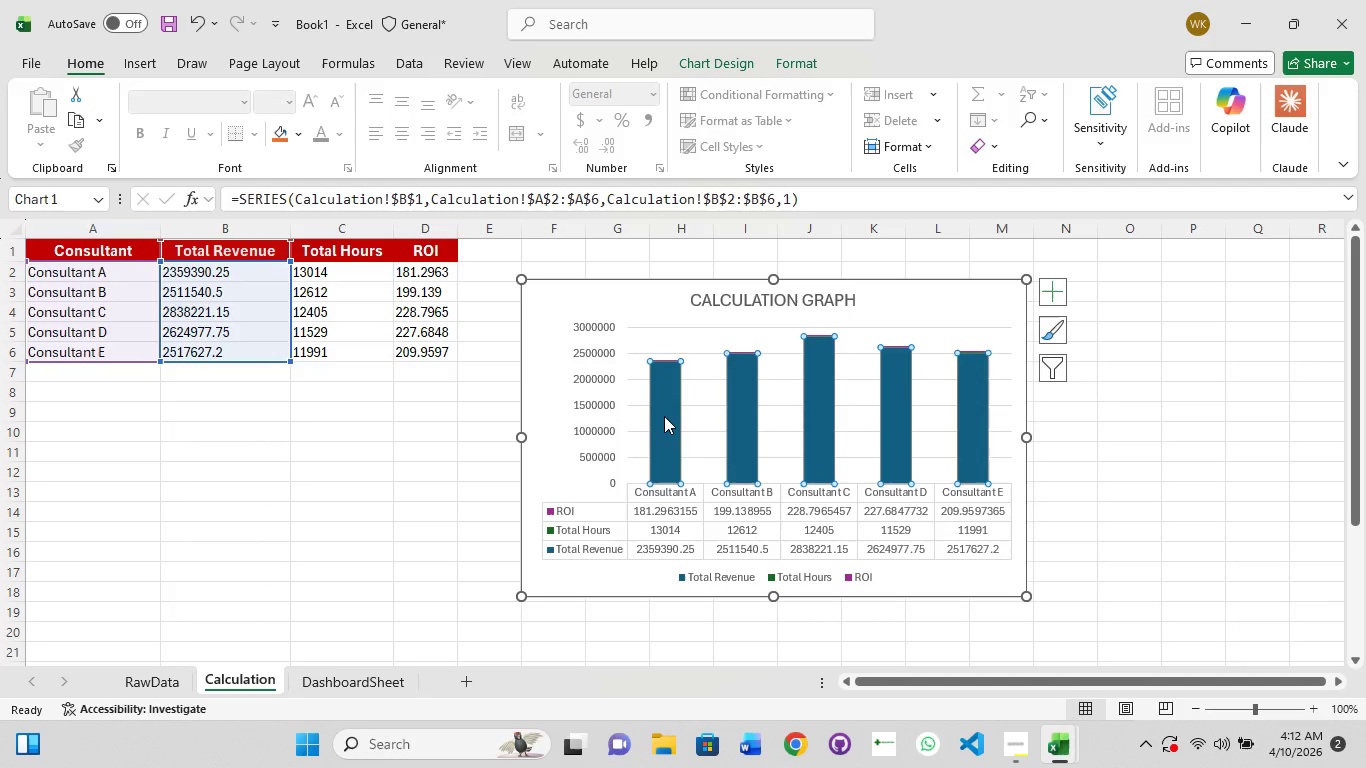 
hold_key(key=ShiftLeft, duration=1.19)
left_click([664, 416])
 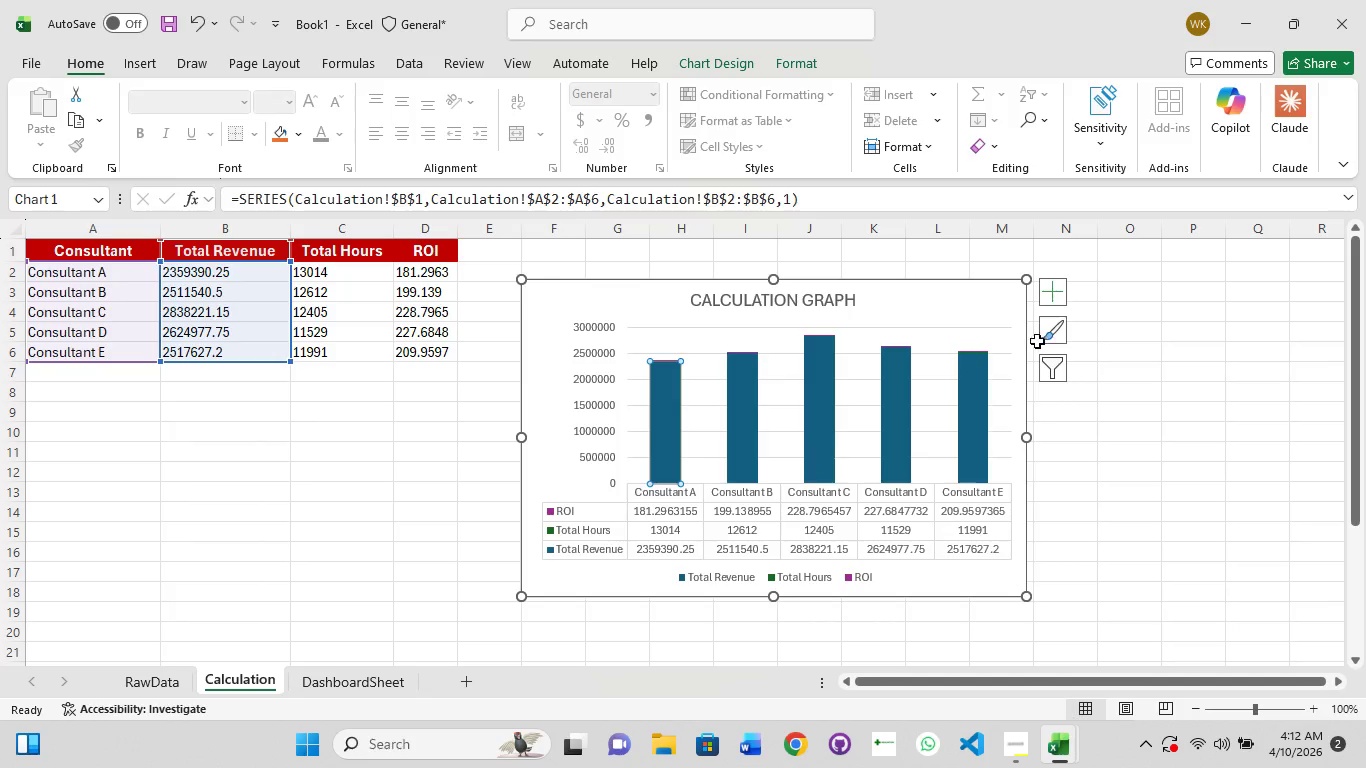 
left_click([1053, 340])
 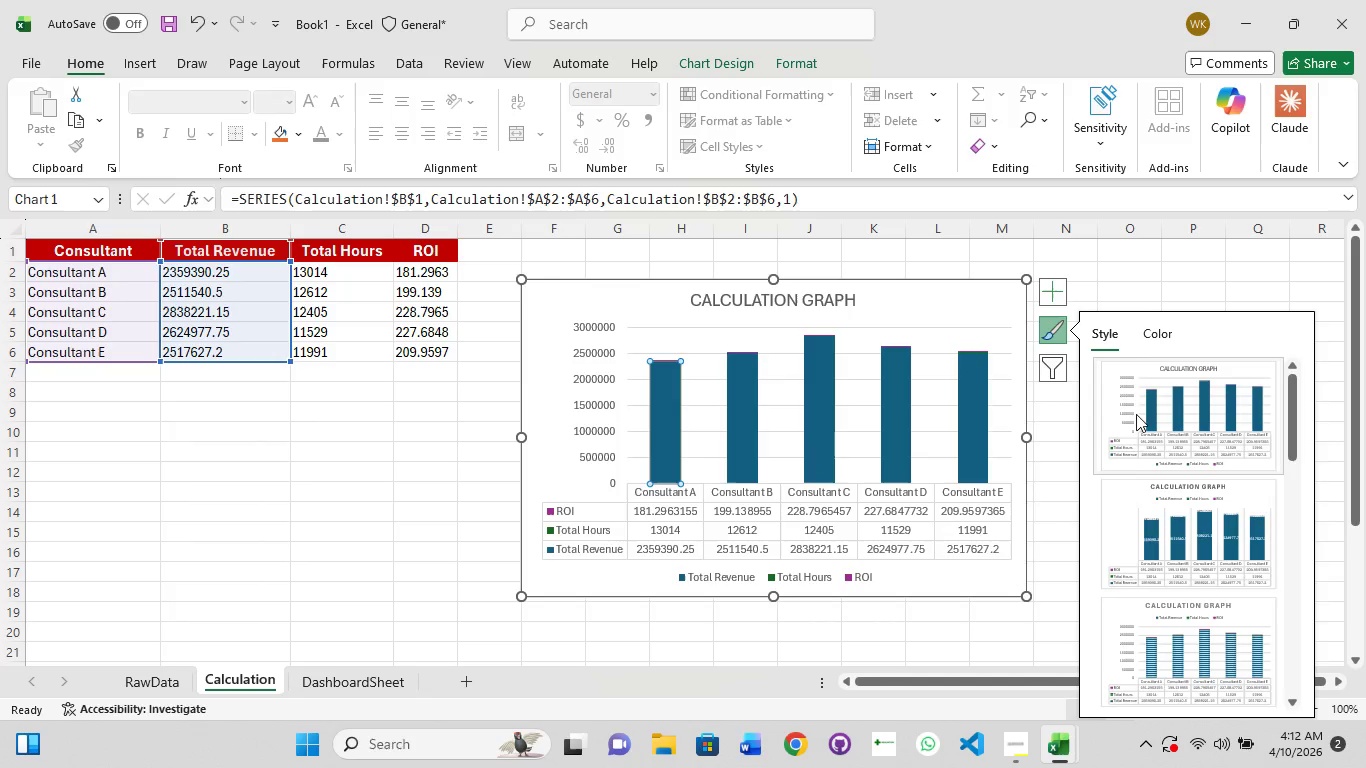 
left_click([1136, 339])
 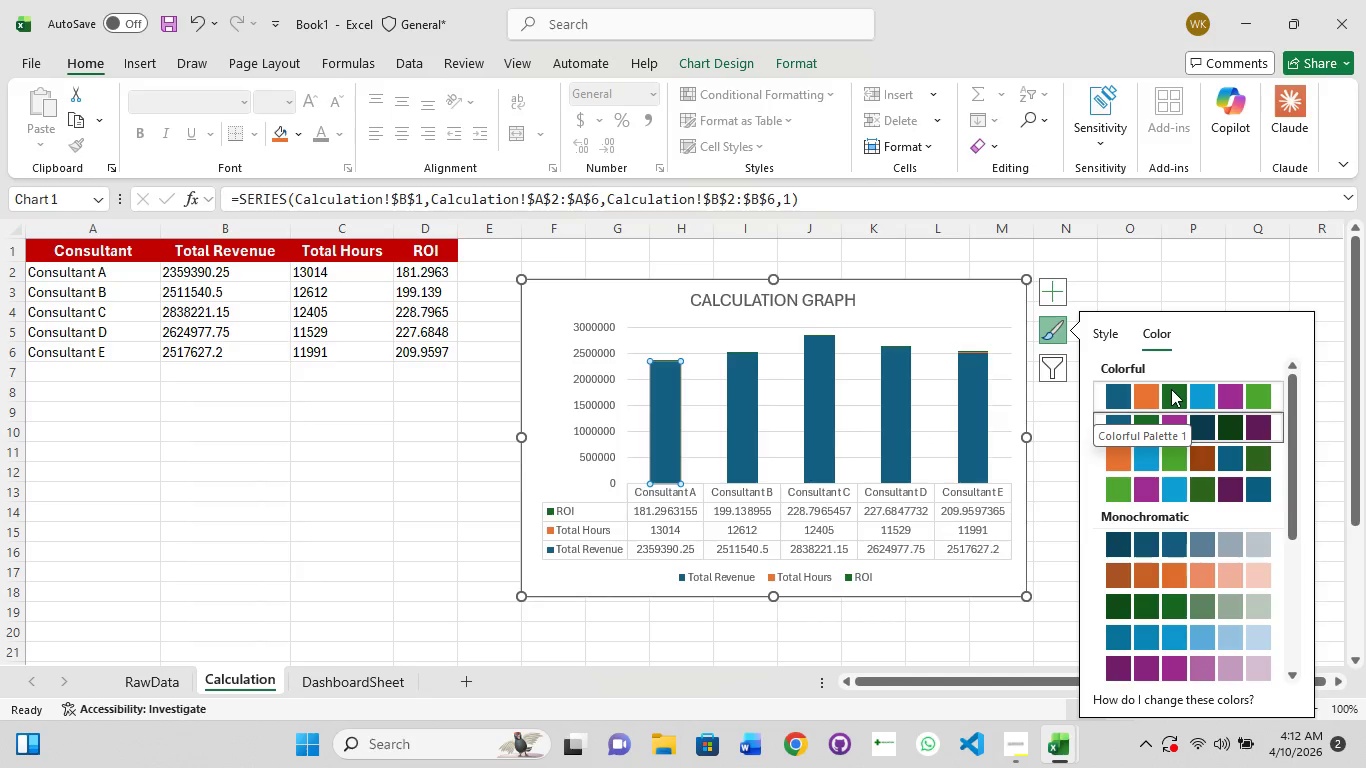 
wait(8.77)
 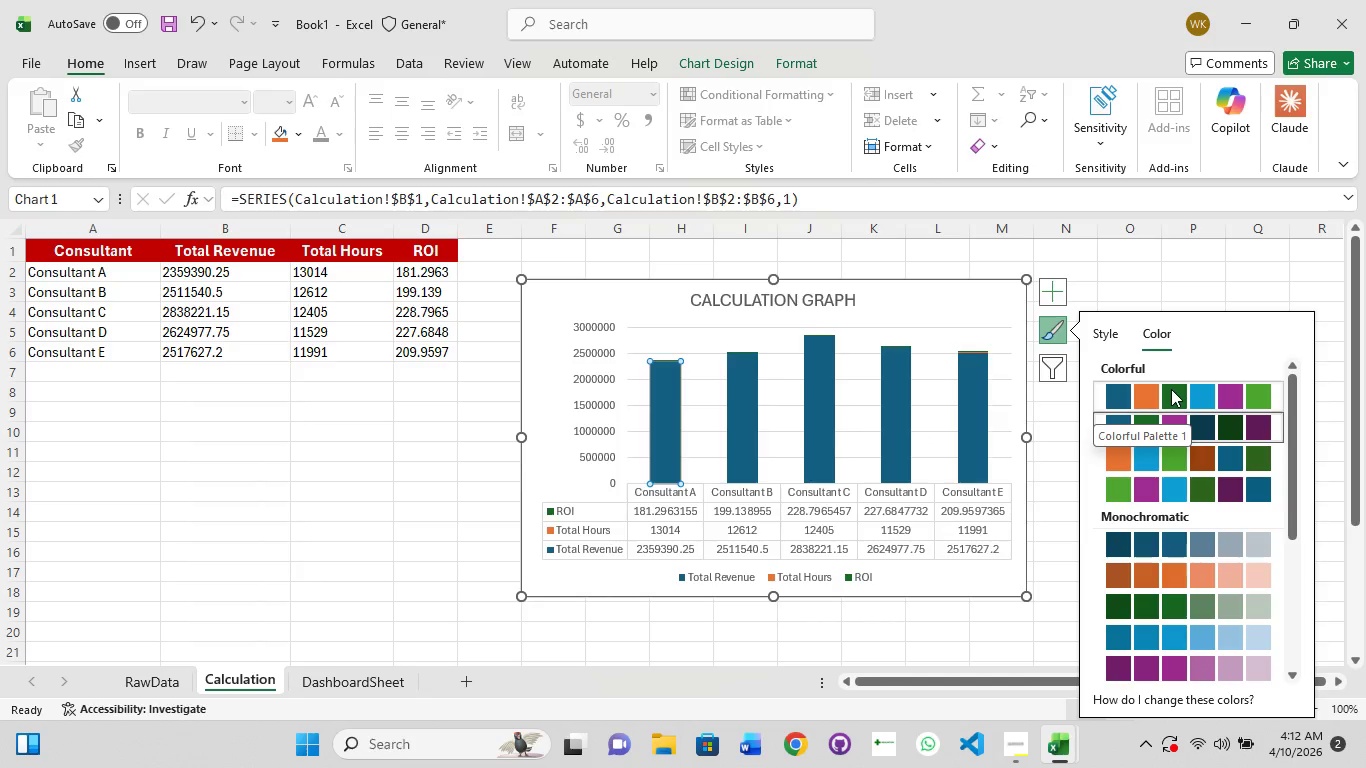 
left_click([1109, 386])
 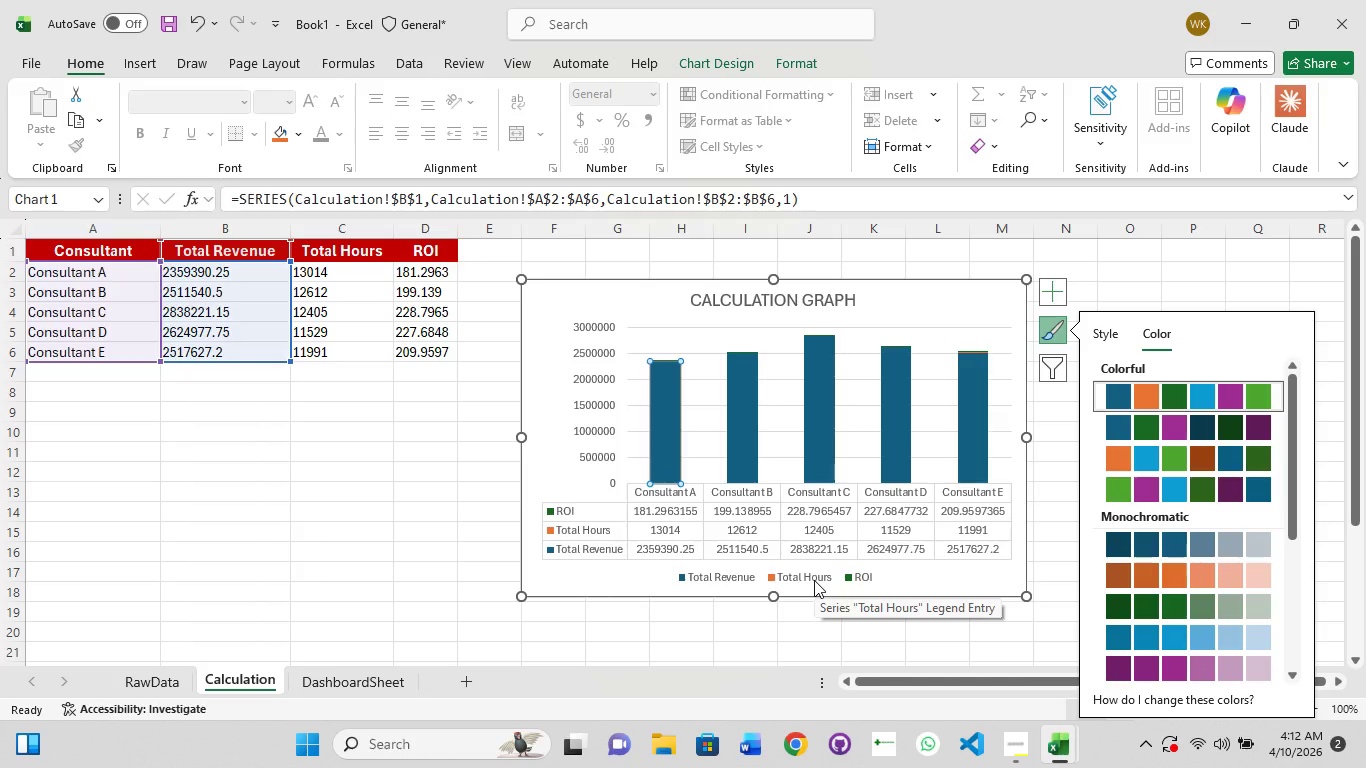 
wait(12.98)
 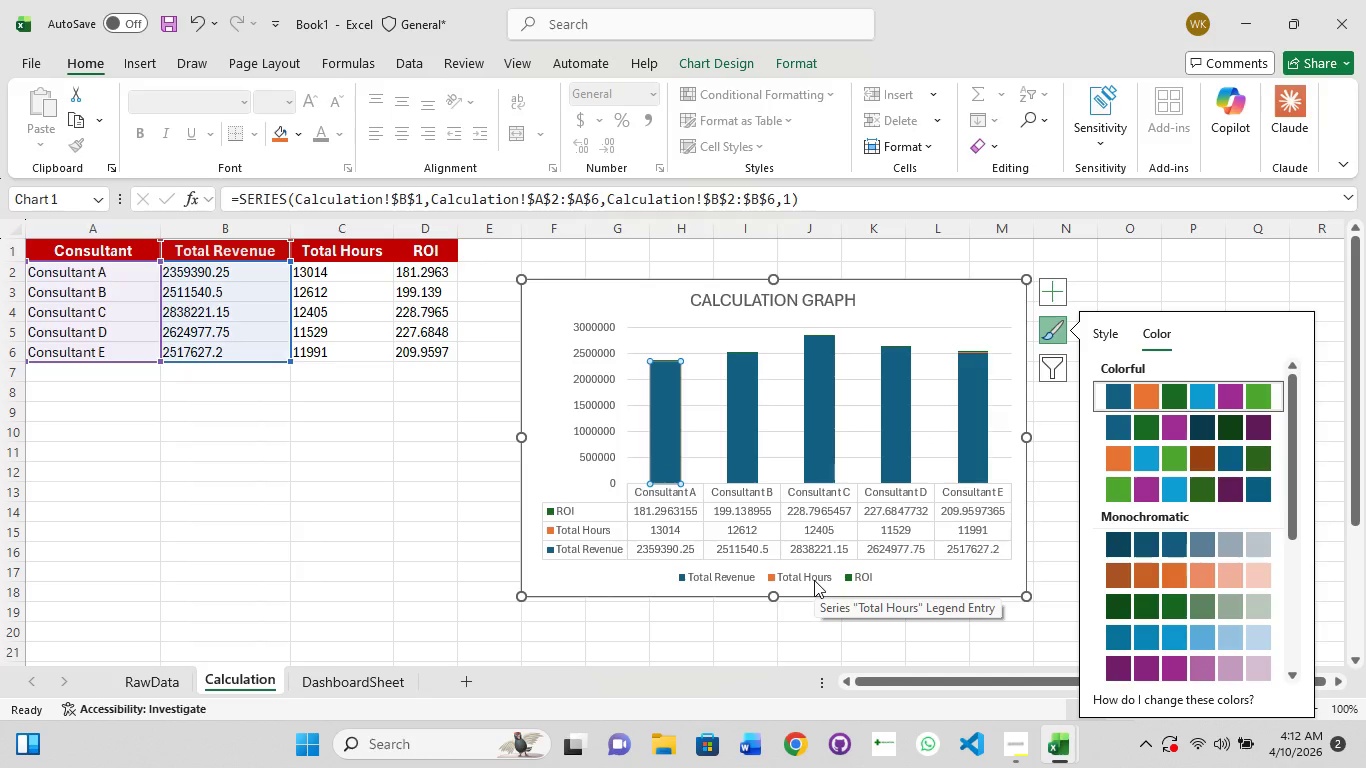 
left_click([1254, 392])
 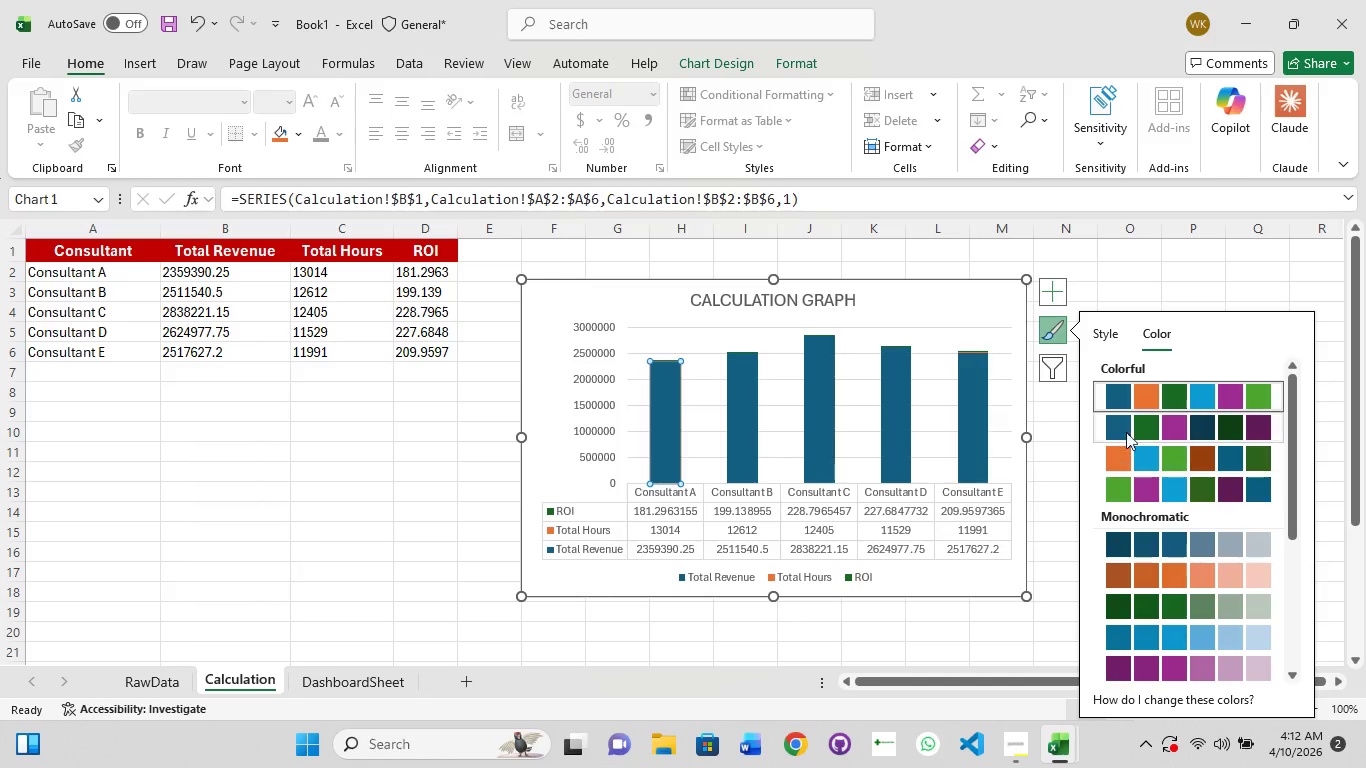 
left_click([1116, 405])
 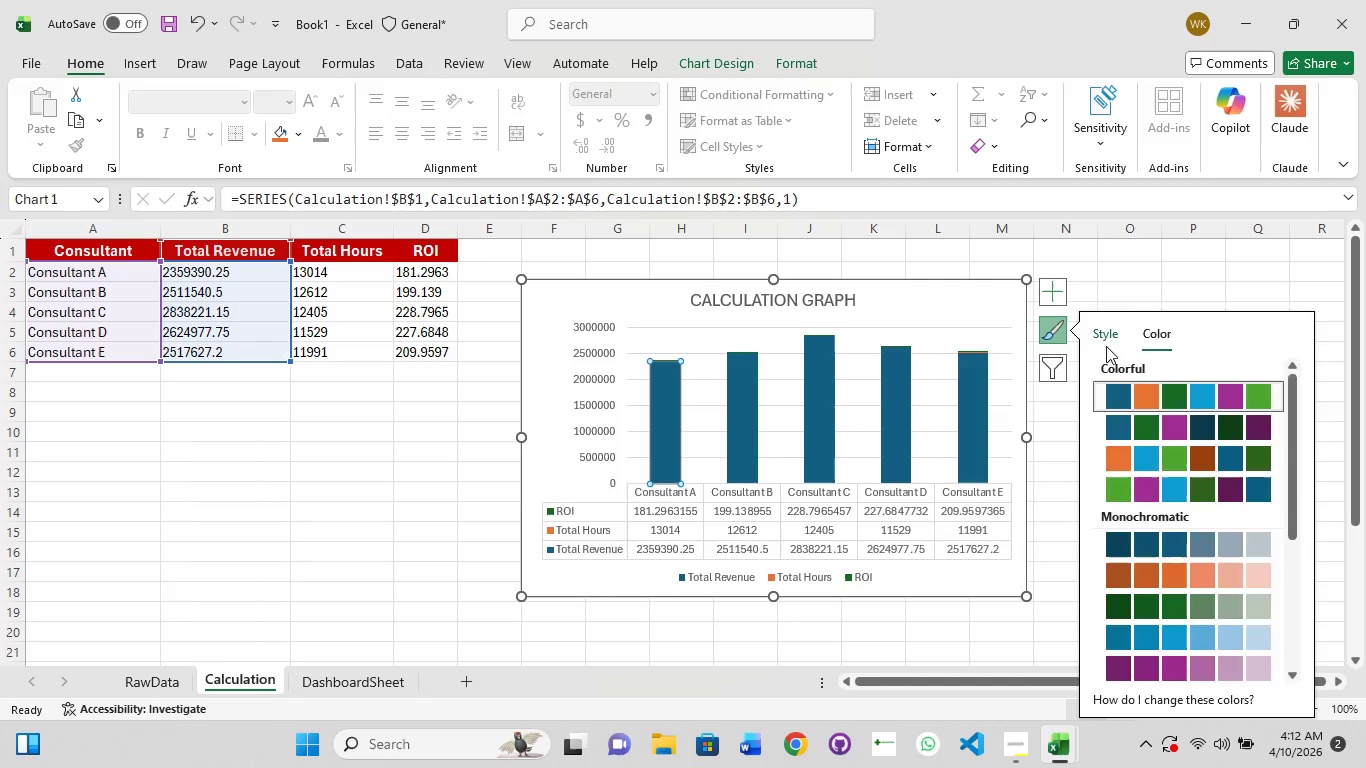 
left_click([1105, 342])
 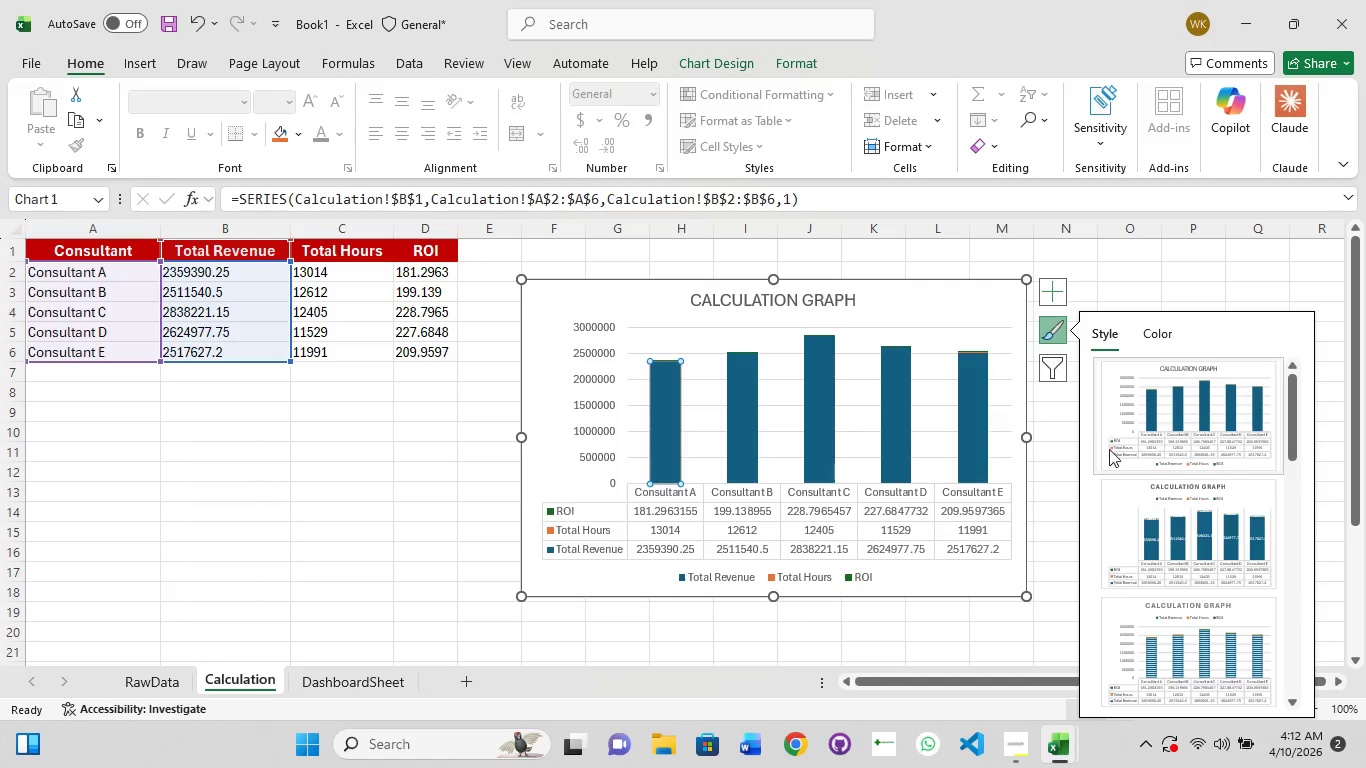 
mouse_move([1174, 582])
 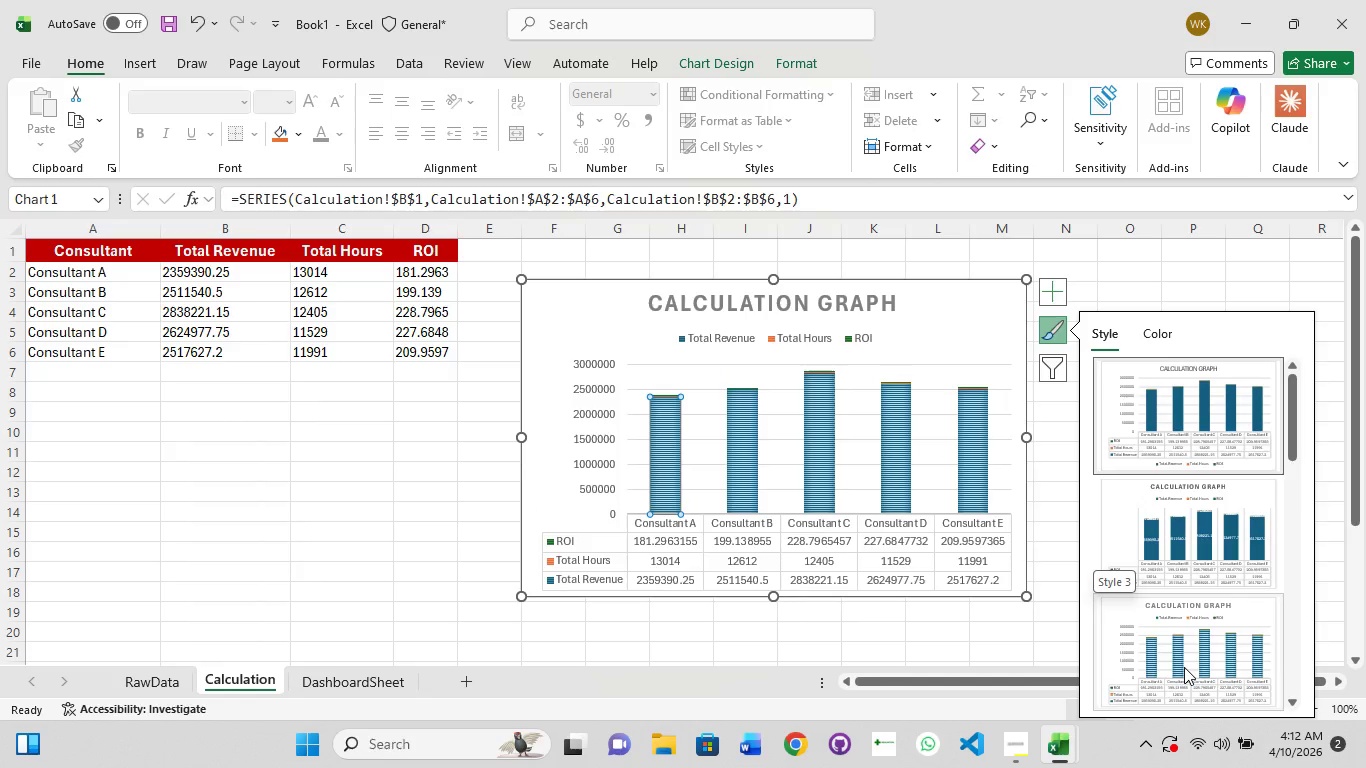 
scroll: coordinate [1176, 651], scroll_direction: down, amount: 5.0
 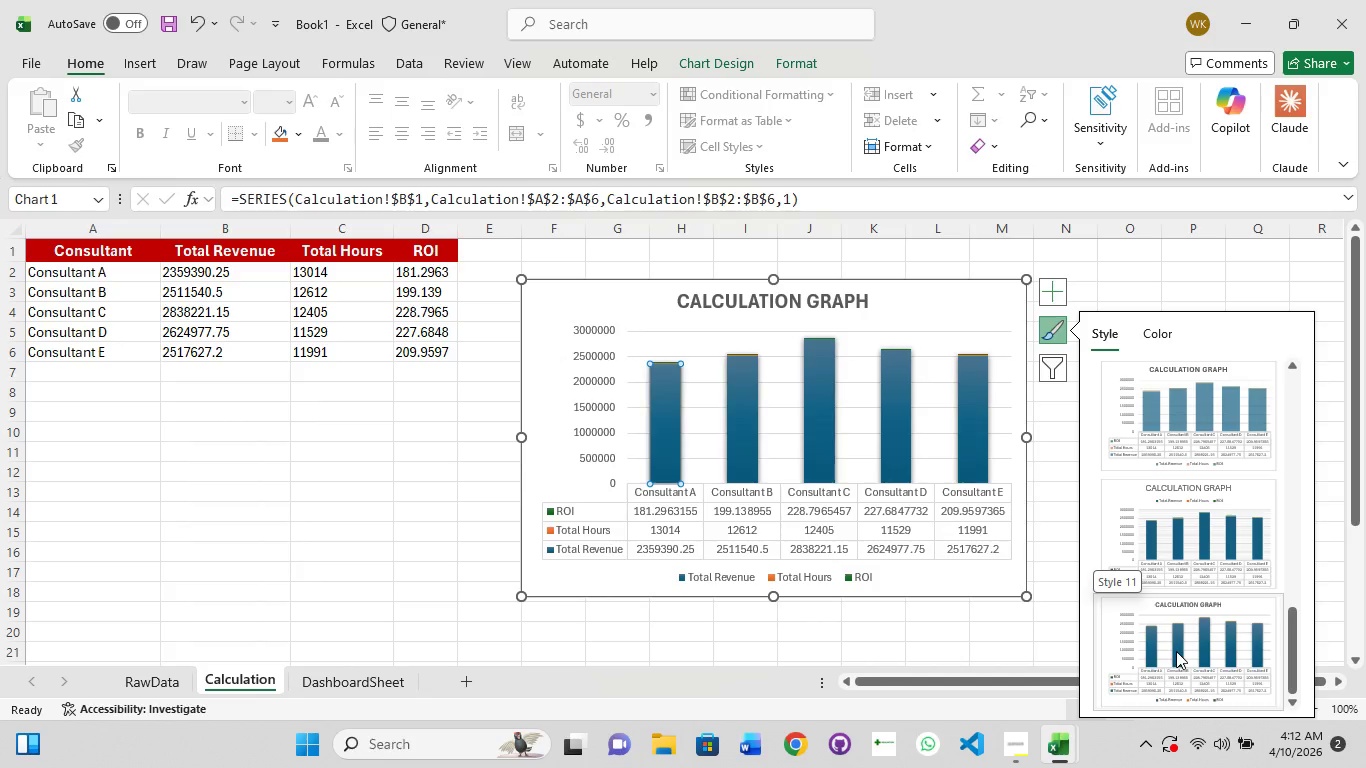 
scroll: coordinate [1176, 651], scroll_direction: none, amount: 0.0
 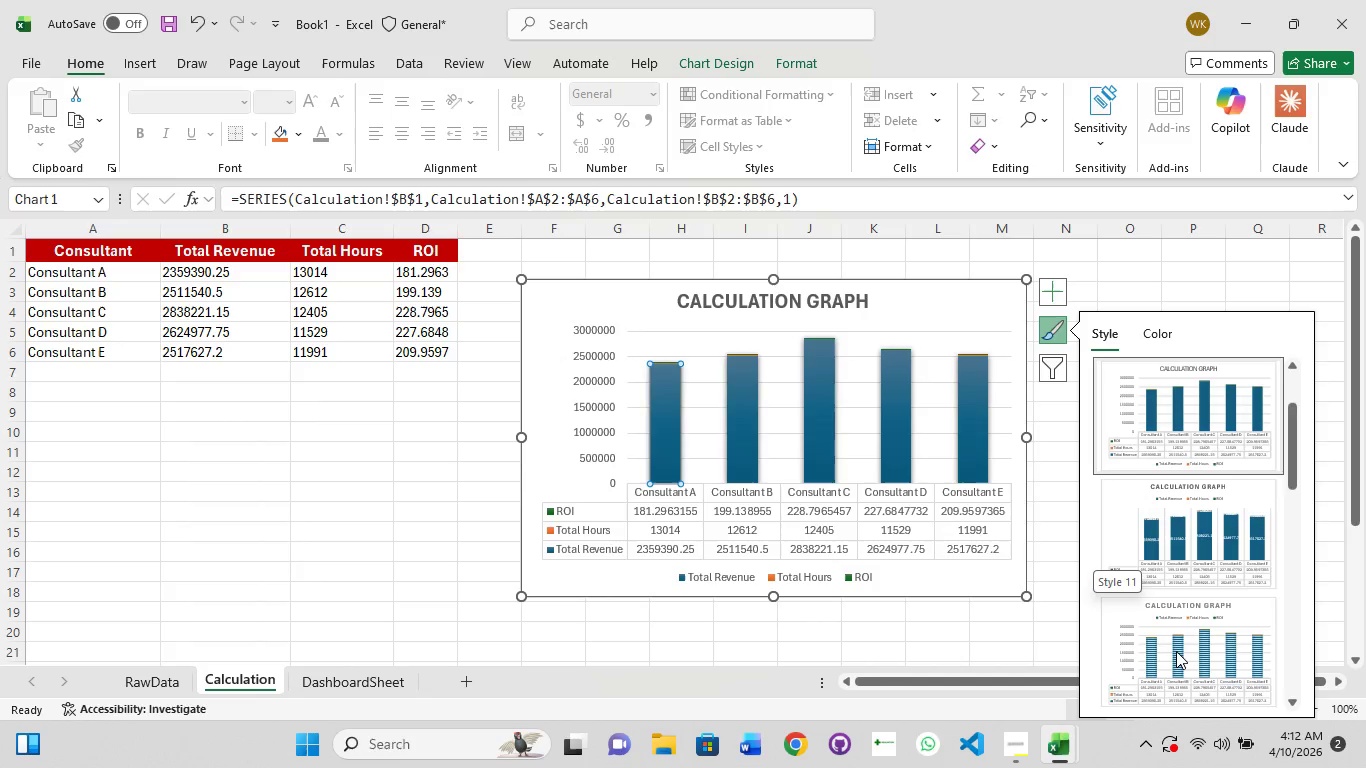 
scroll: coordinate [1176, 651], scroll_direction: up, amount: 8.0
 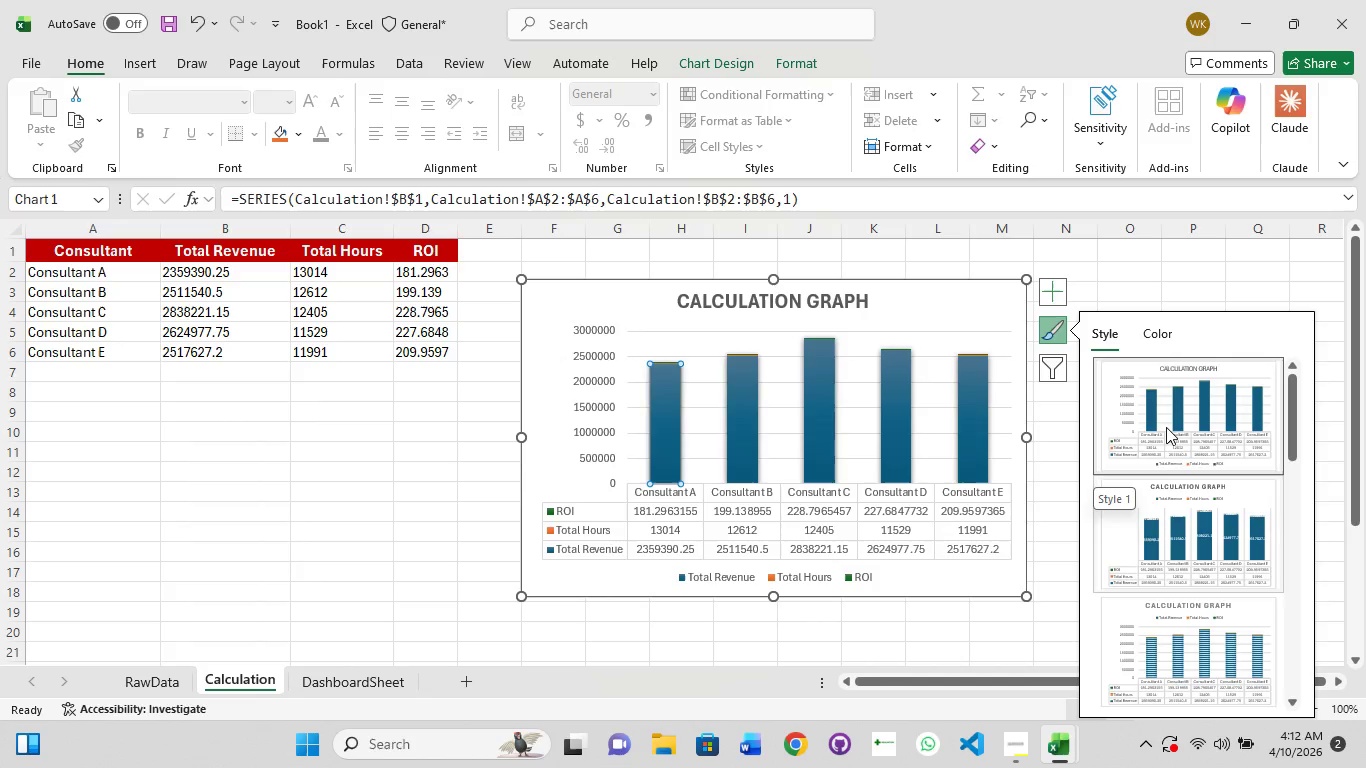 
left_click([1165, 425])
 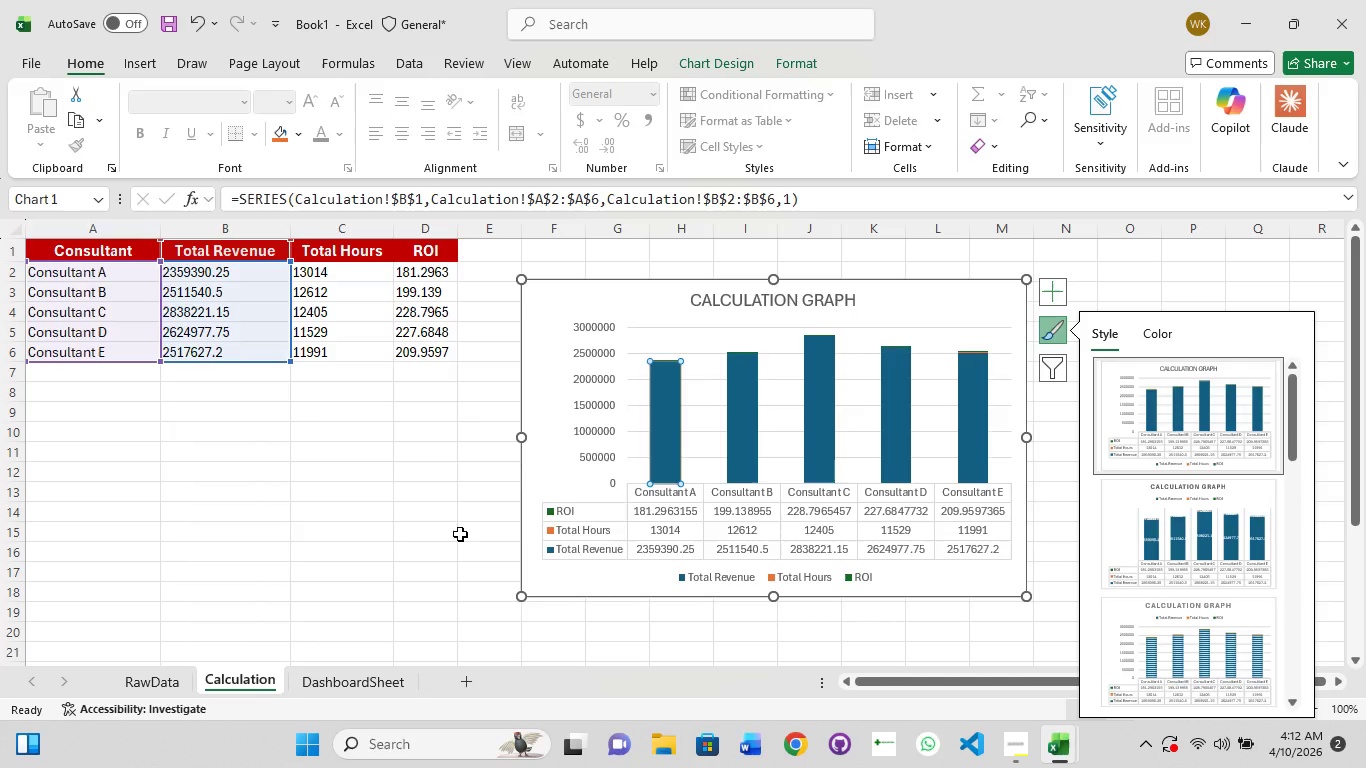 
left_click([422, 540])
 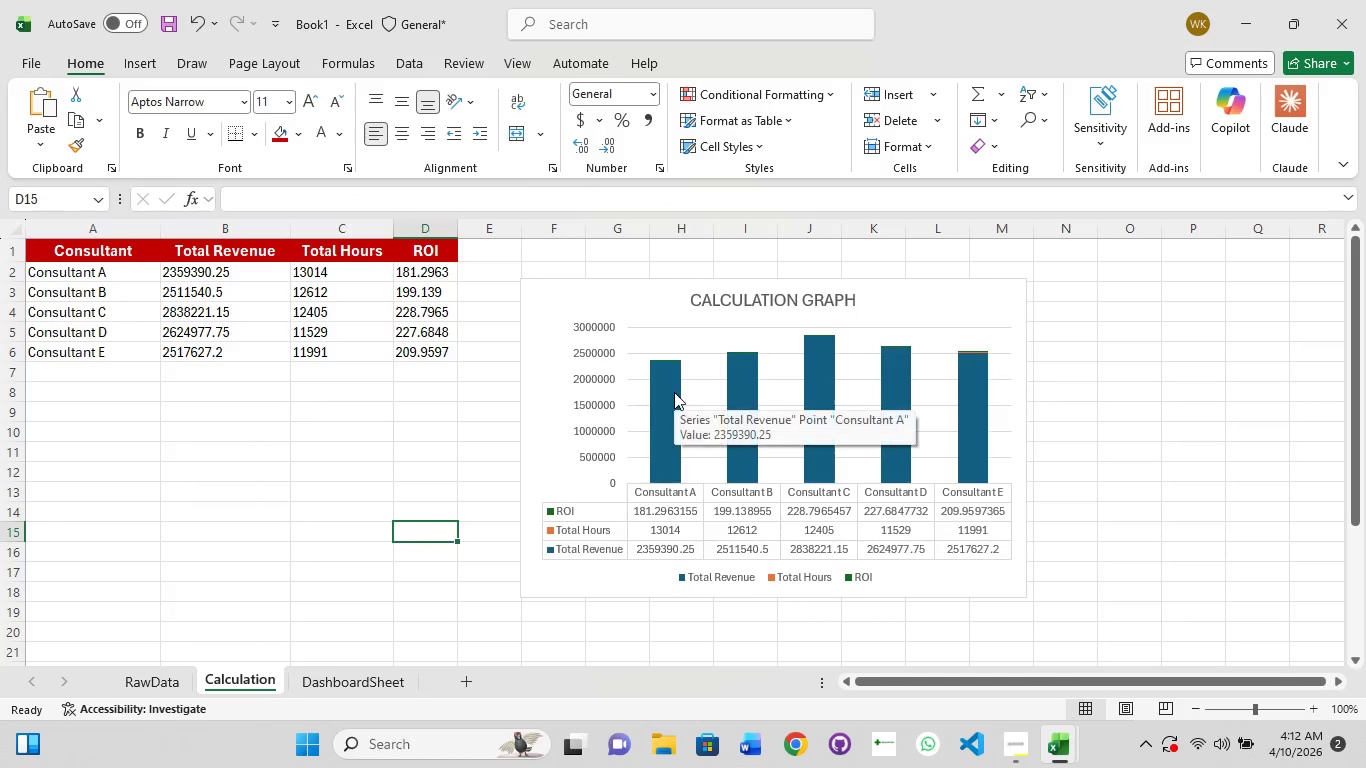 
left_click([674, 392])
 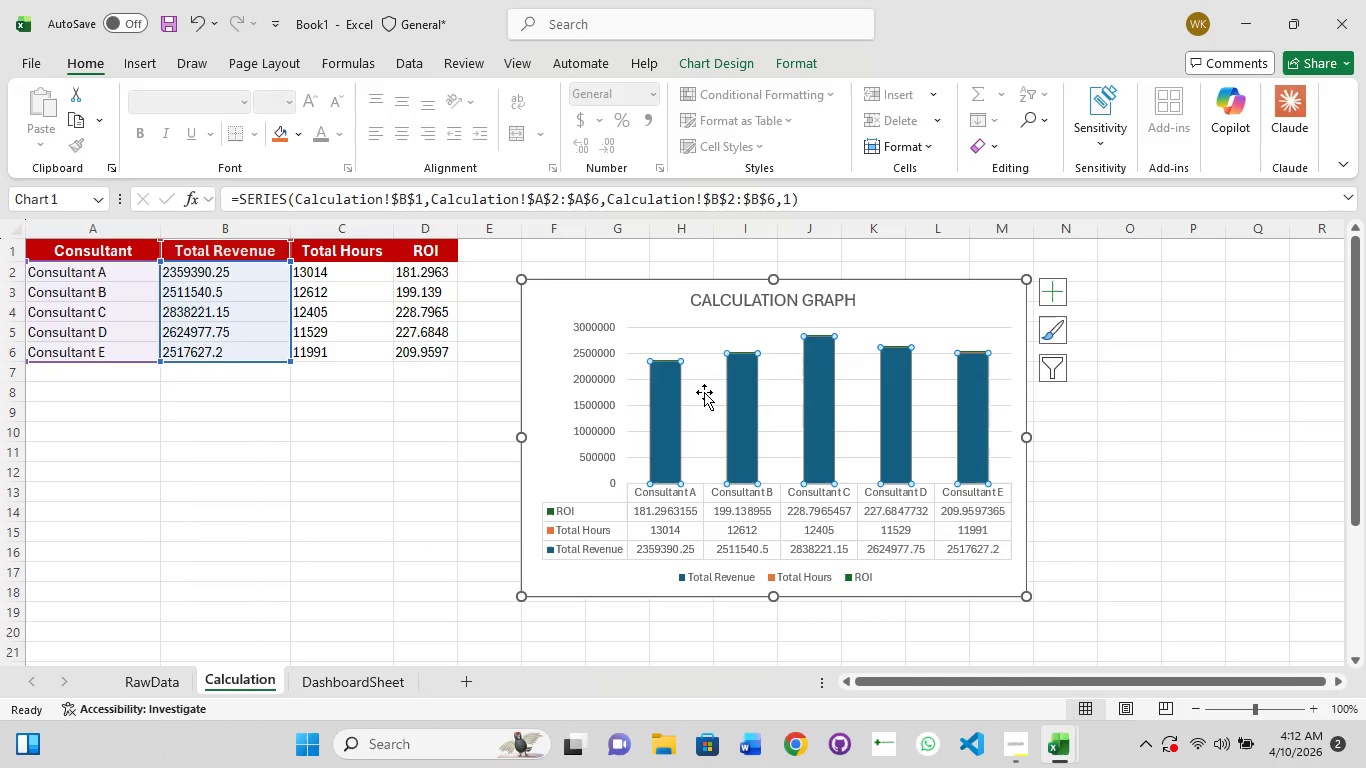 
left_click([748, 399])
 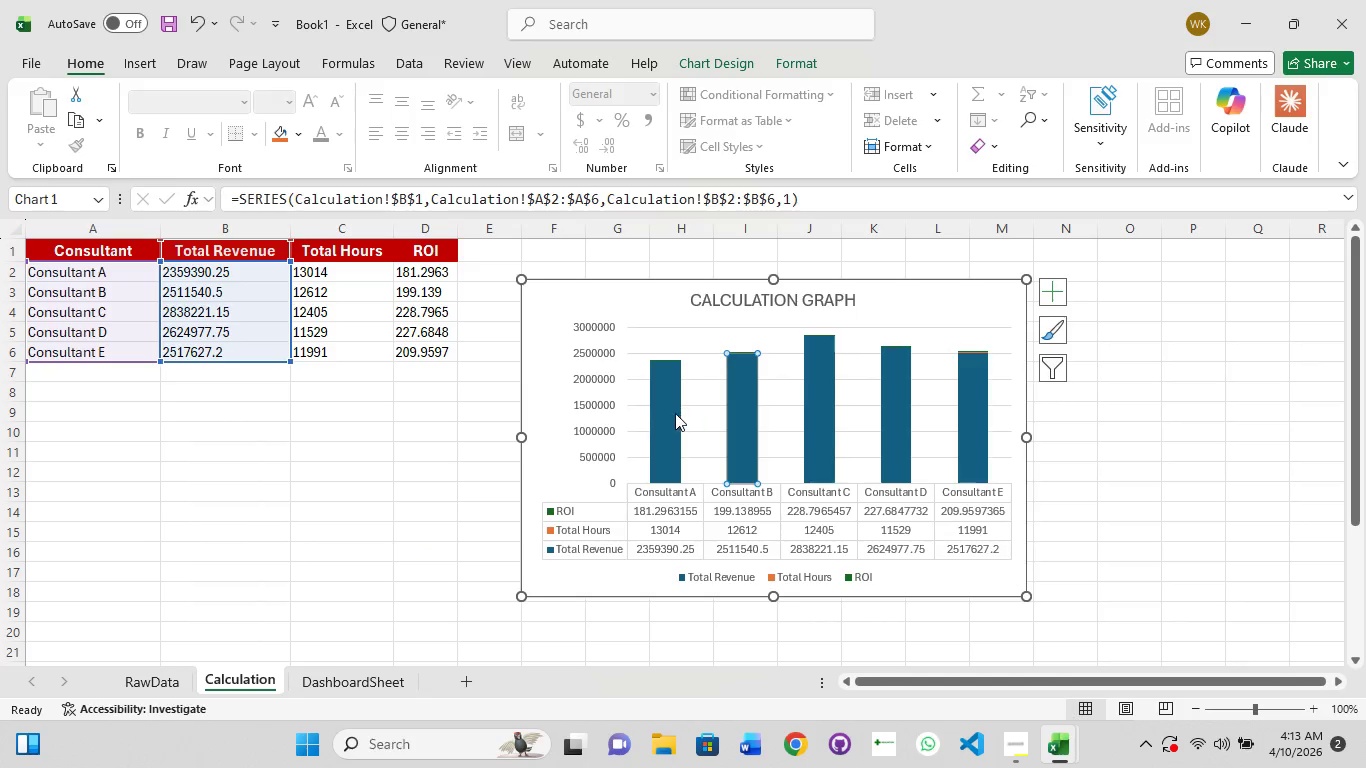 
left_click([675, 413])
 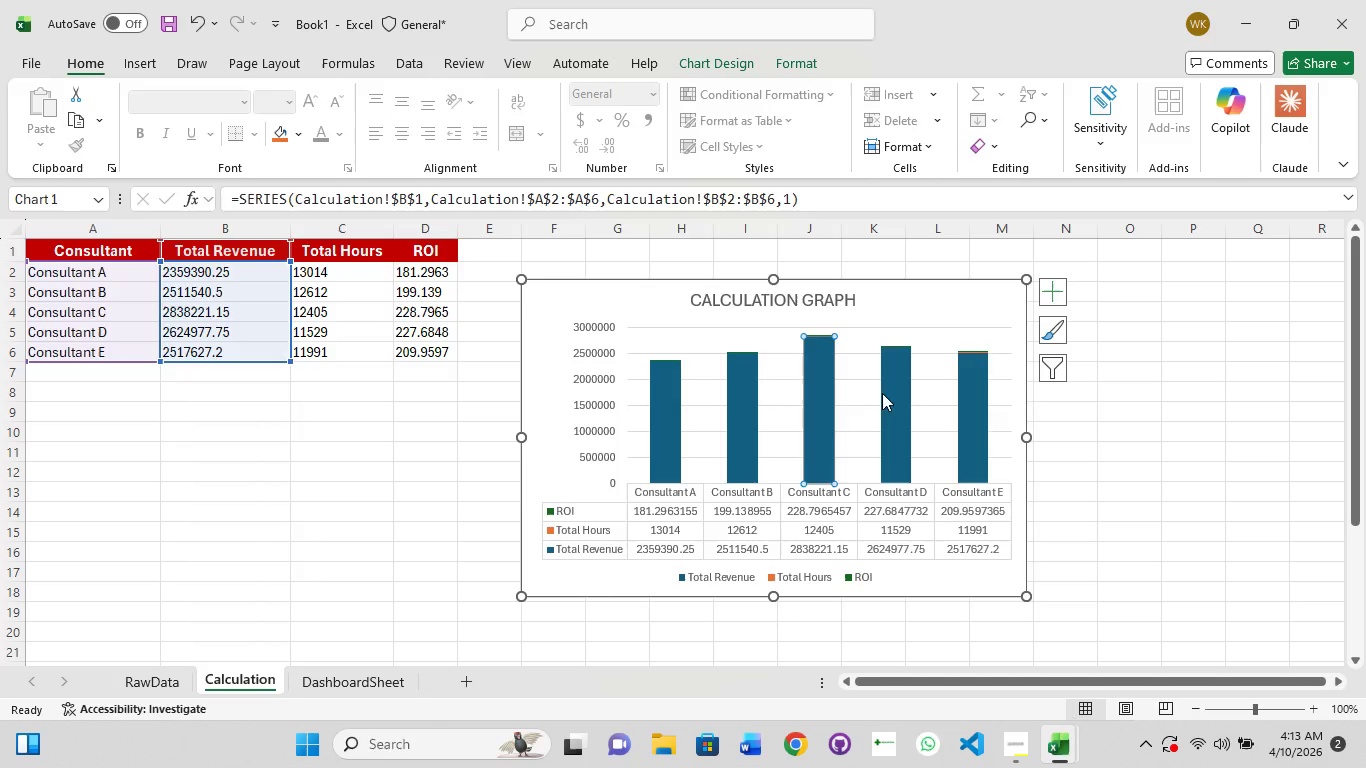 
left_click([914, 402])
 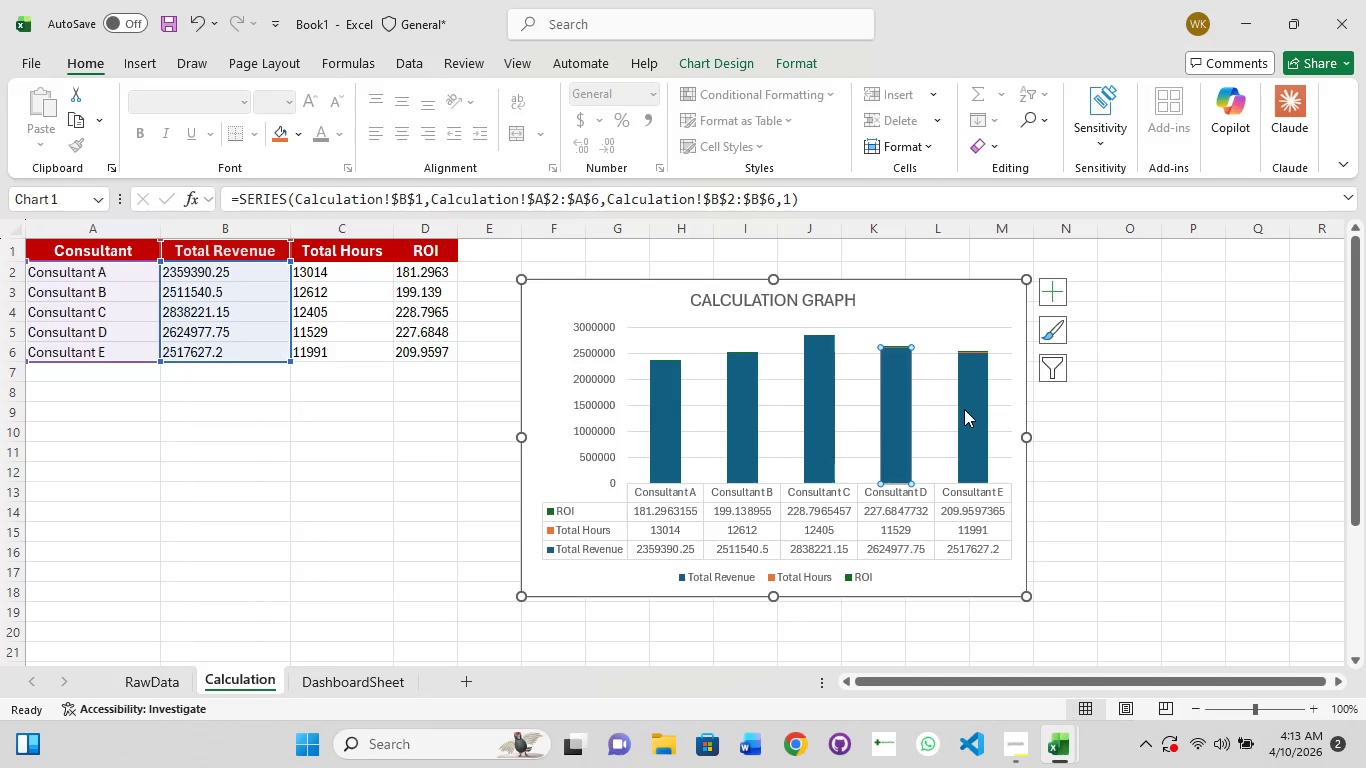 
left_click([964, 409])
 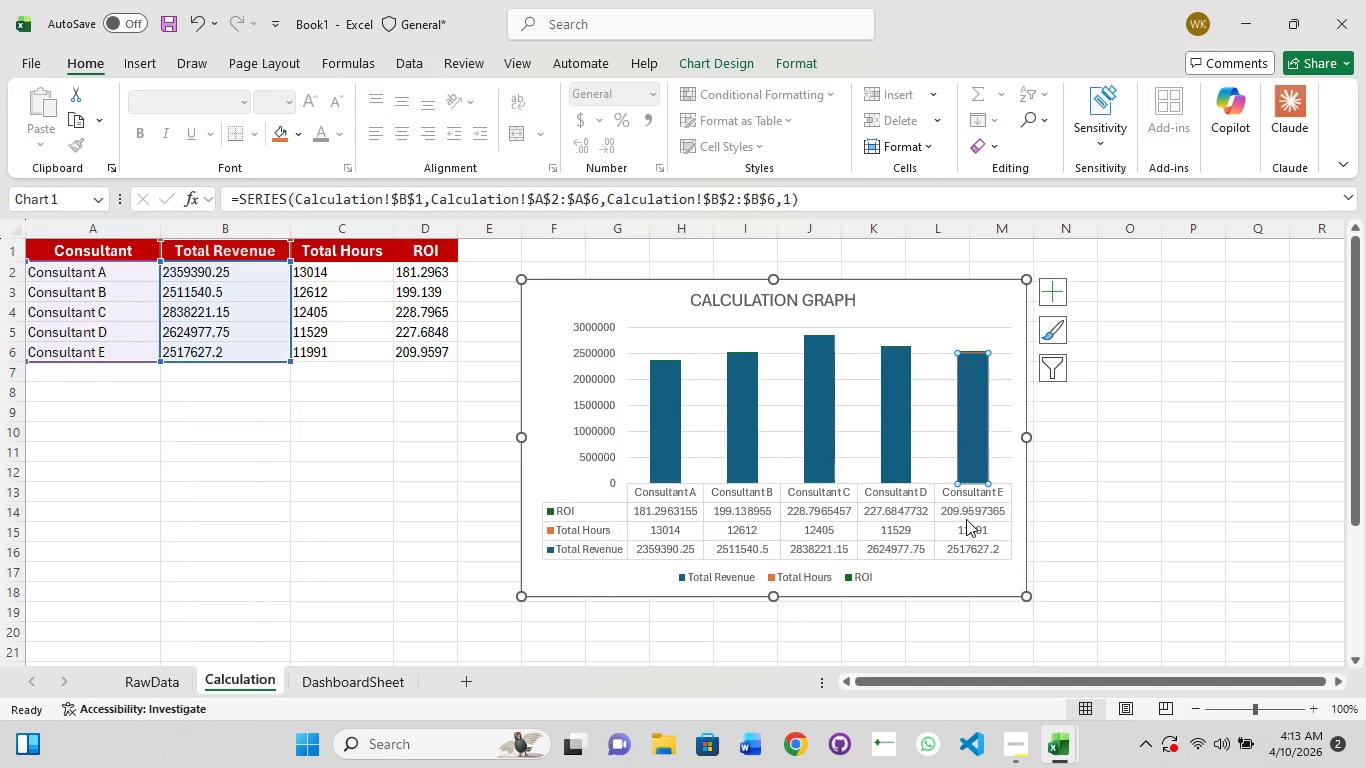 
left_click([966, 519])
 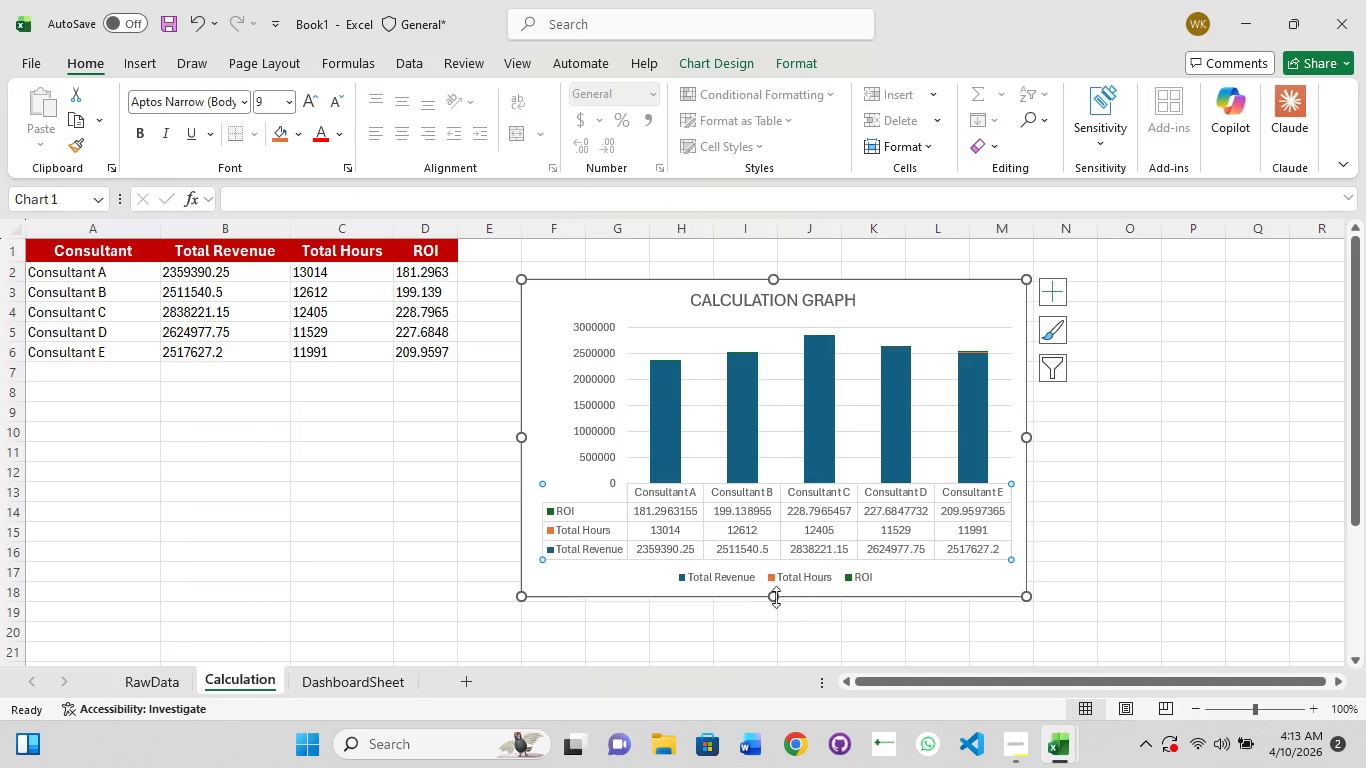 
left_click_drag(start_coordinate=[771, 590], to_coordinate=[772, 621])
 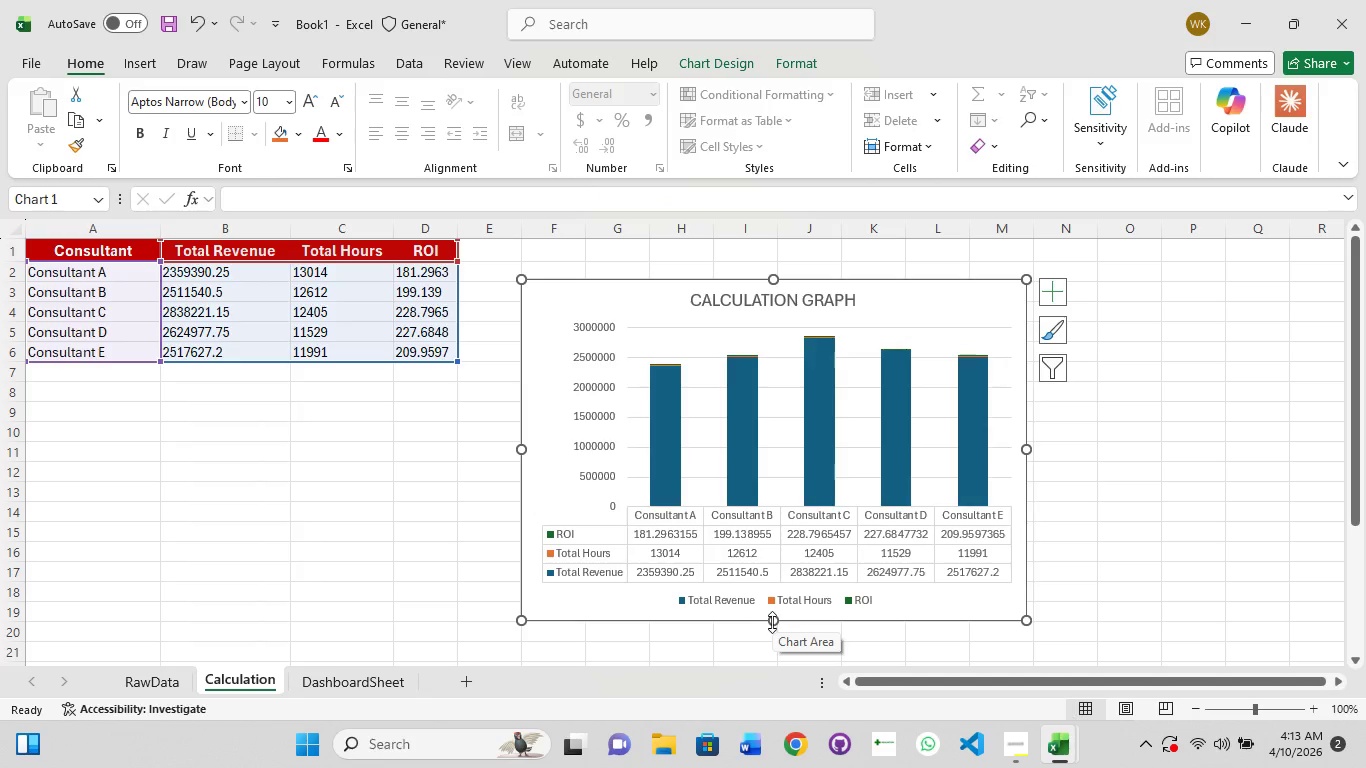 
left_click_drag(start_coordinate=[774, 622], to_coordinate=[776, 635])
 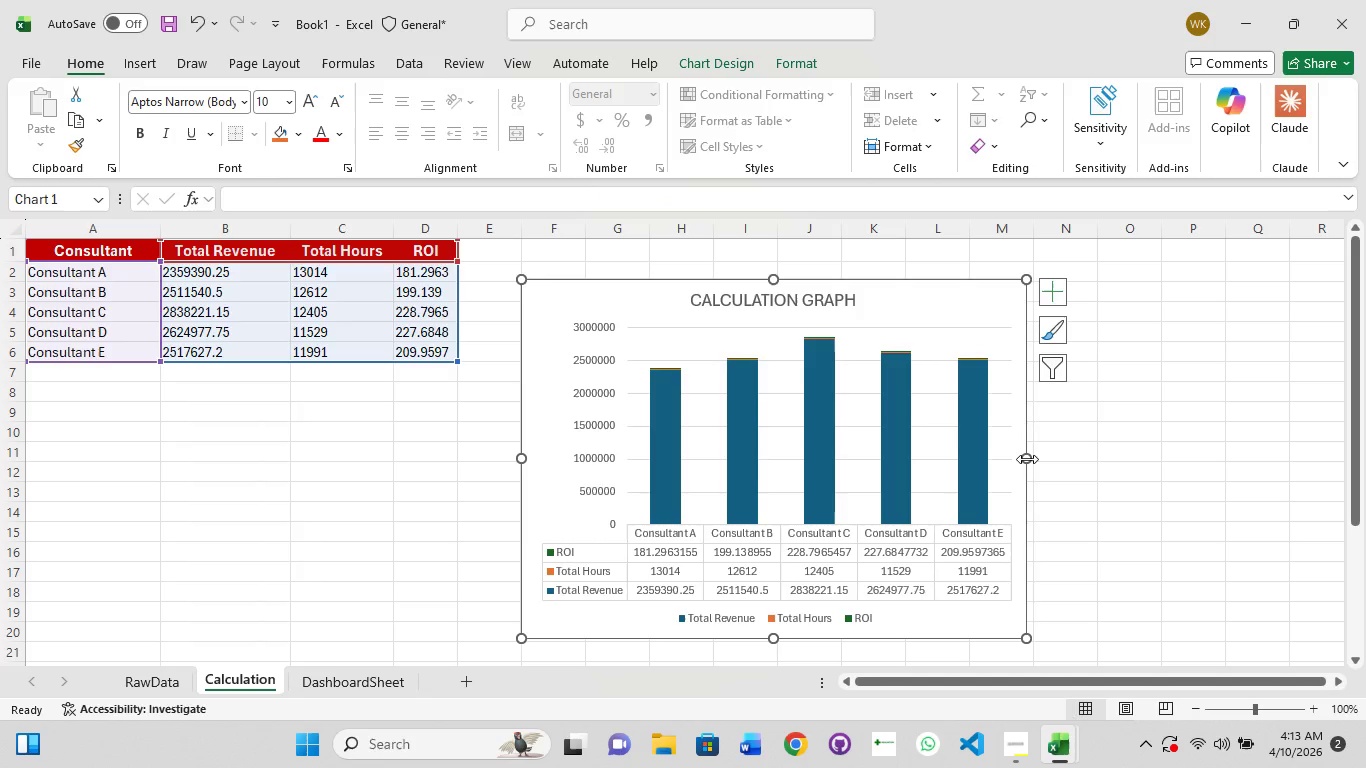 
left_click_drag(start_coordinate=[1026, 460], to_coordinate=[1092, 453])
 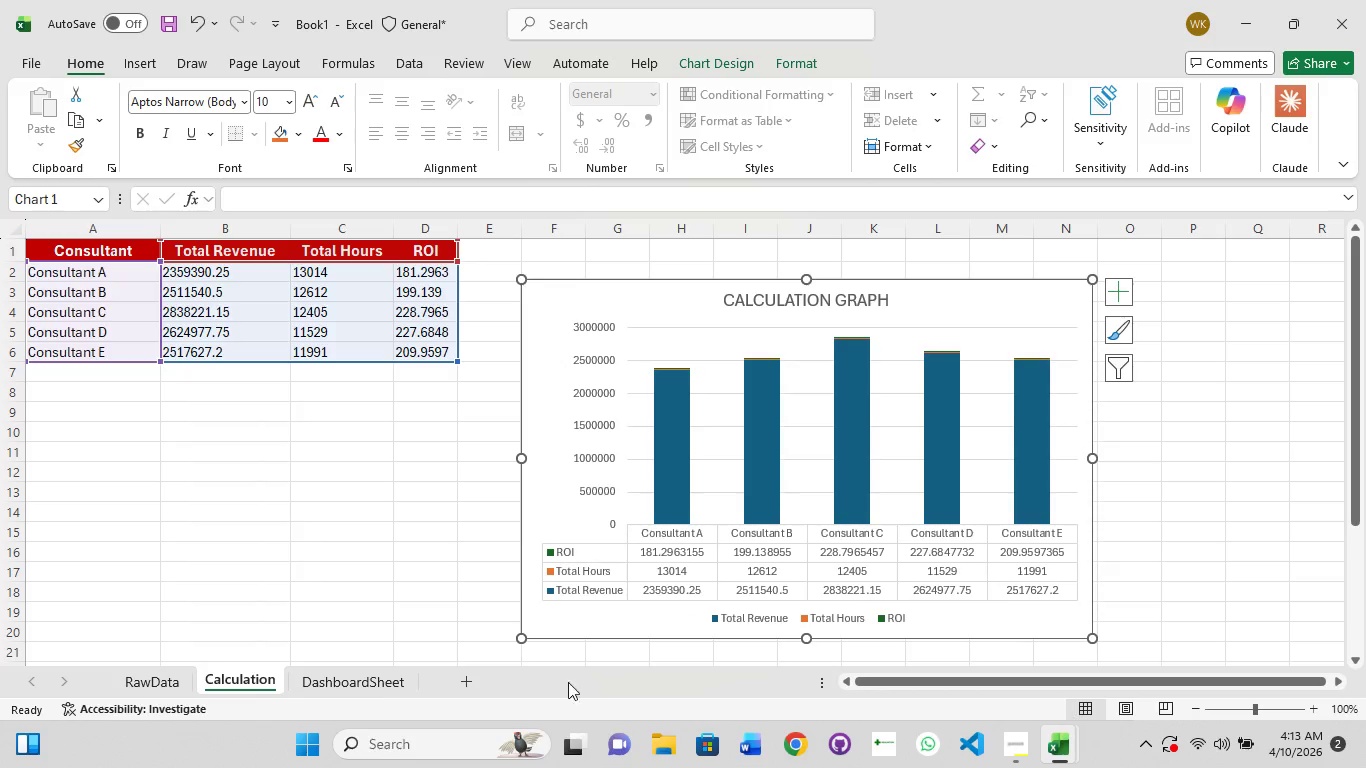 
left_click([330, 691])
 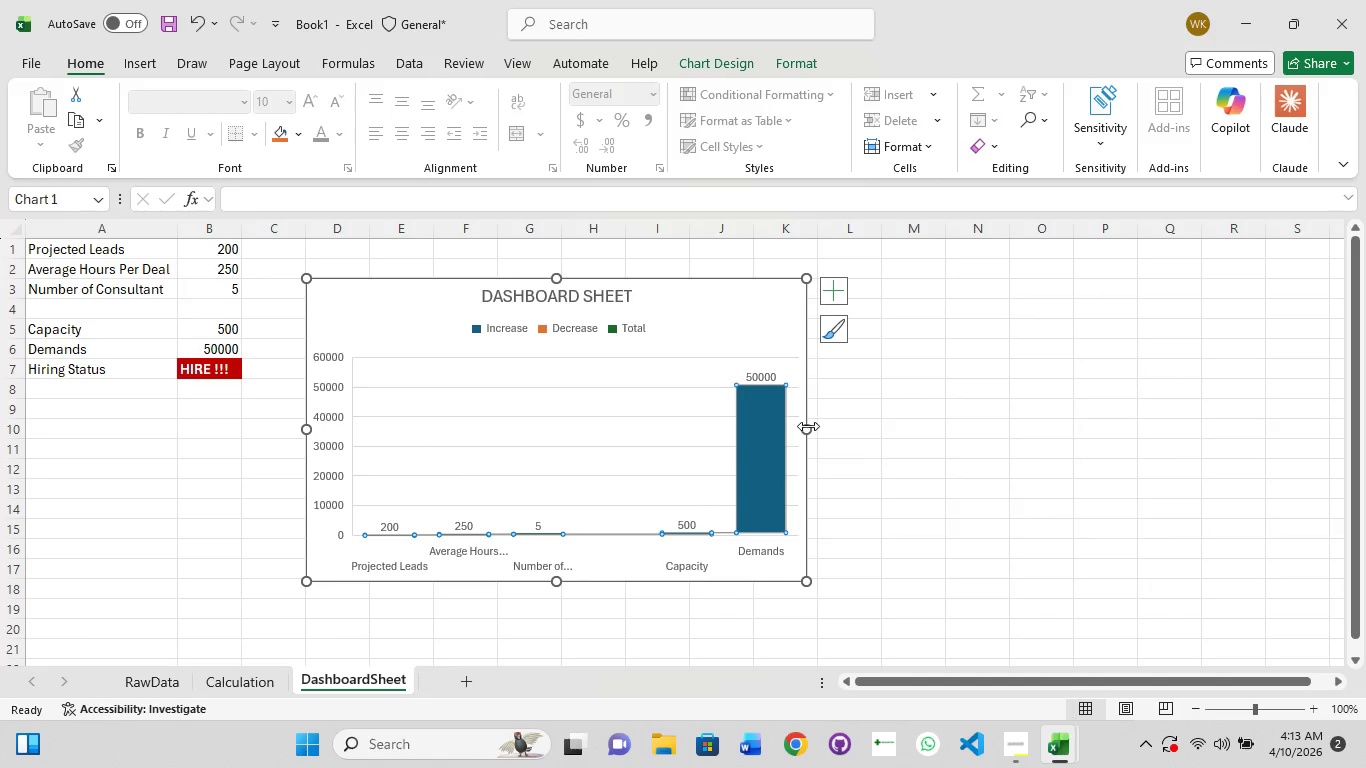 
left_click_drag(start_coordinate=[809, 425], to_coordinate=[888, 428])
 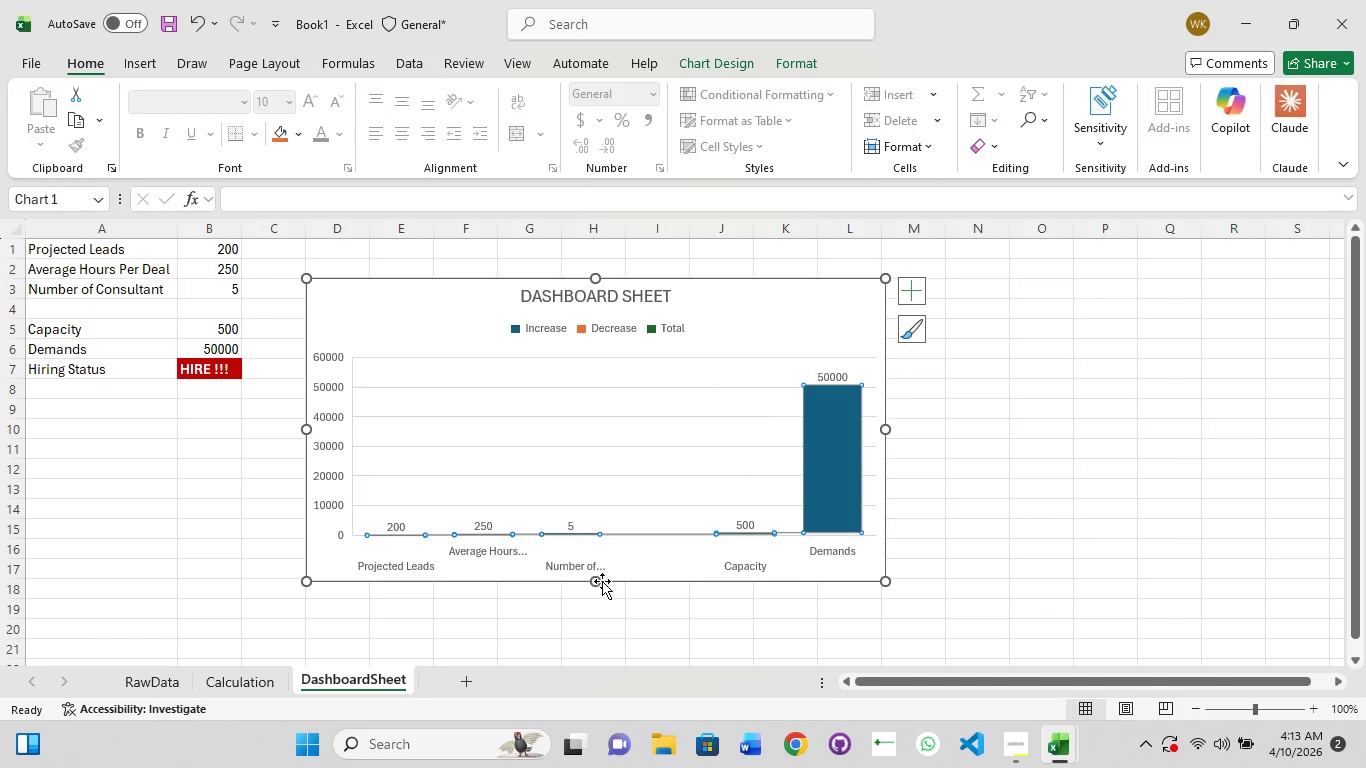 
left_click_drag(start_coordinate=[598, 576], to_coordinate=[596, 634])
 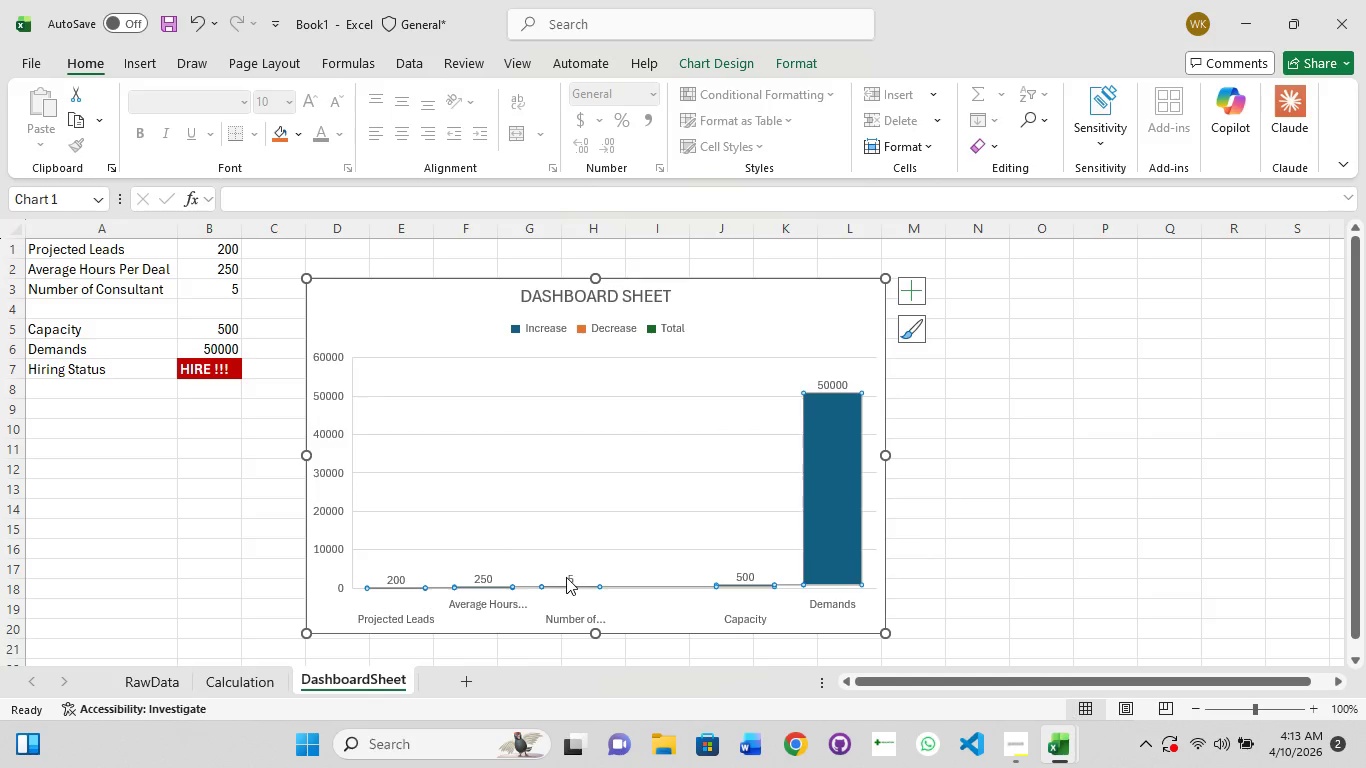 
left_click([570, 584])
 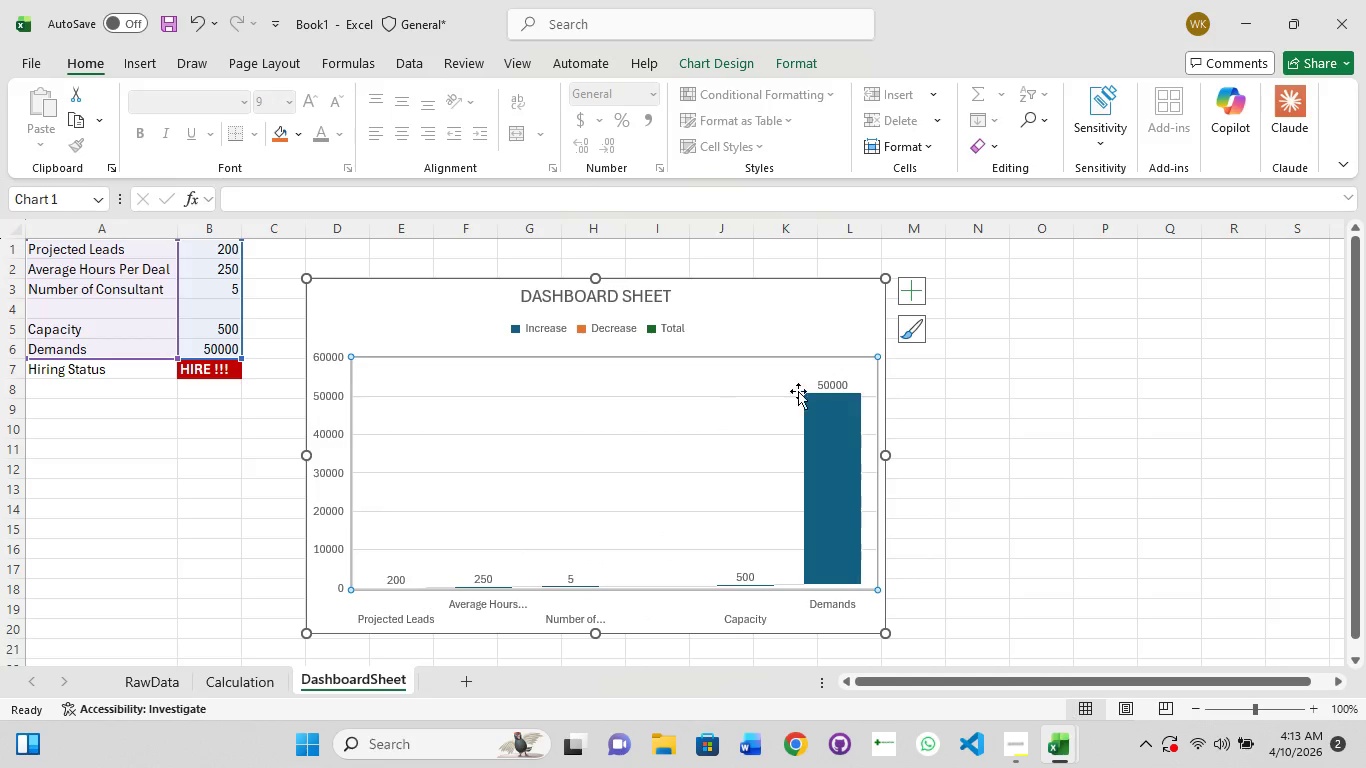 
wait(5.2)
 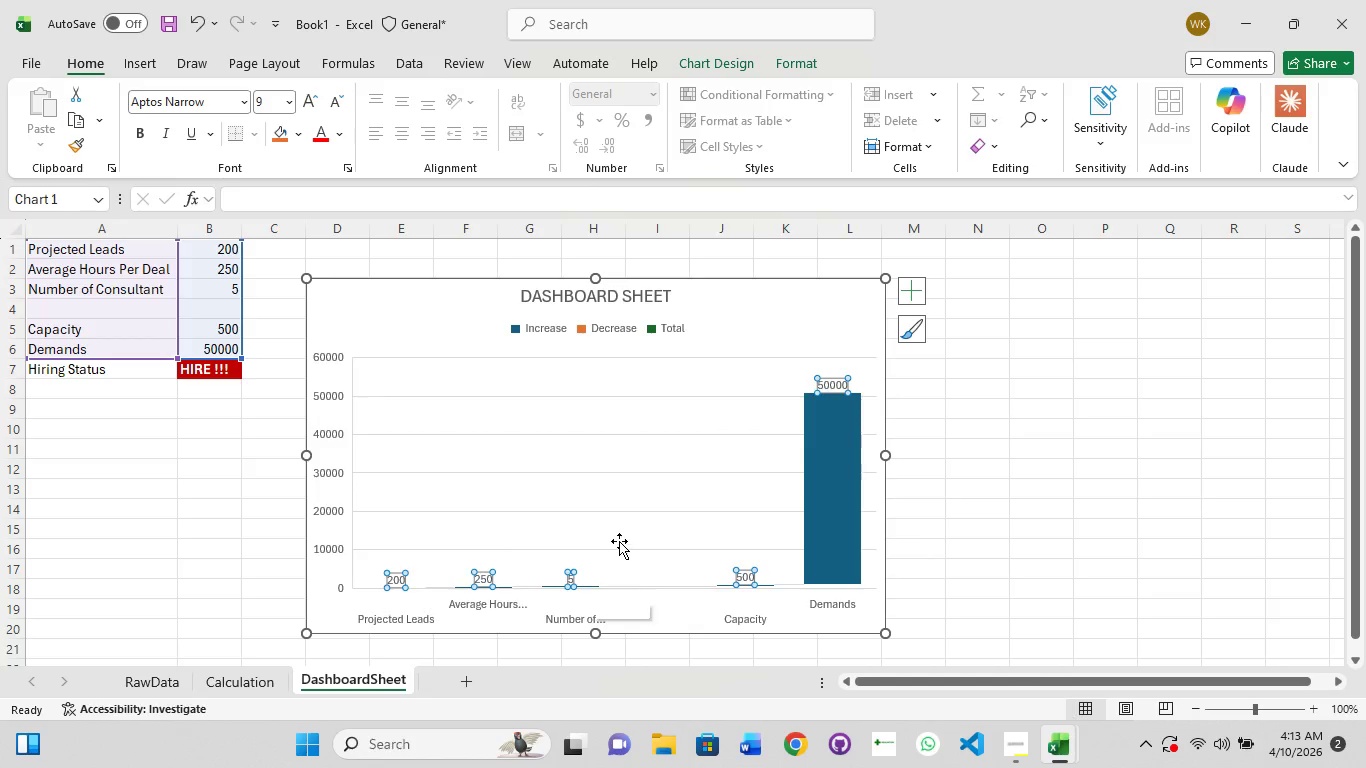 
left_click([914, 330])
 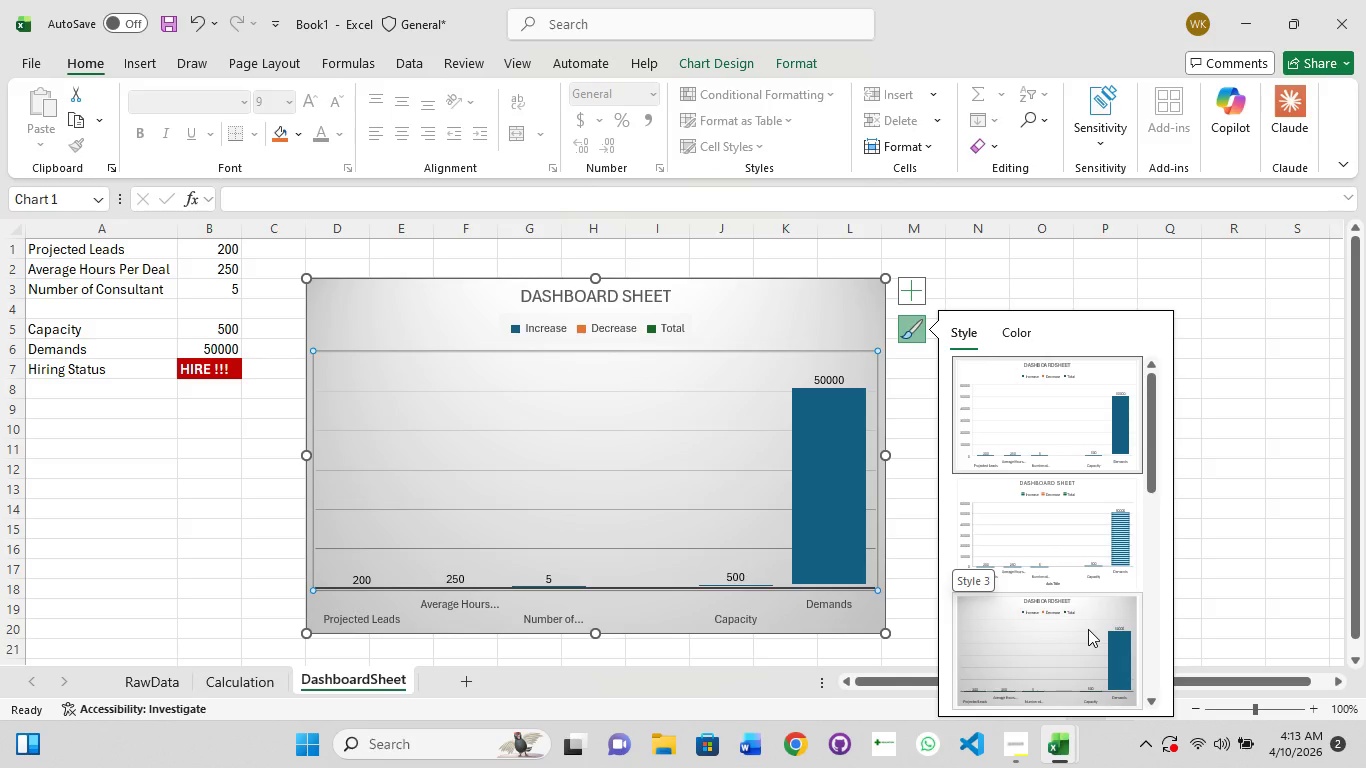 
scroll: coordinate [1088, 629], scroll_direction: down, amount: 2.0
 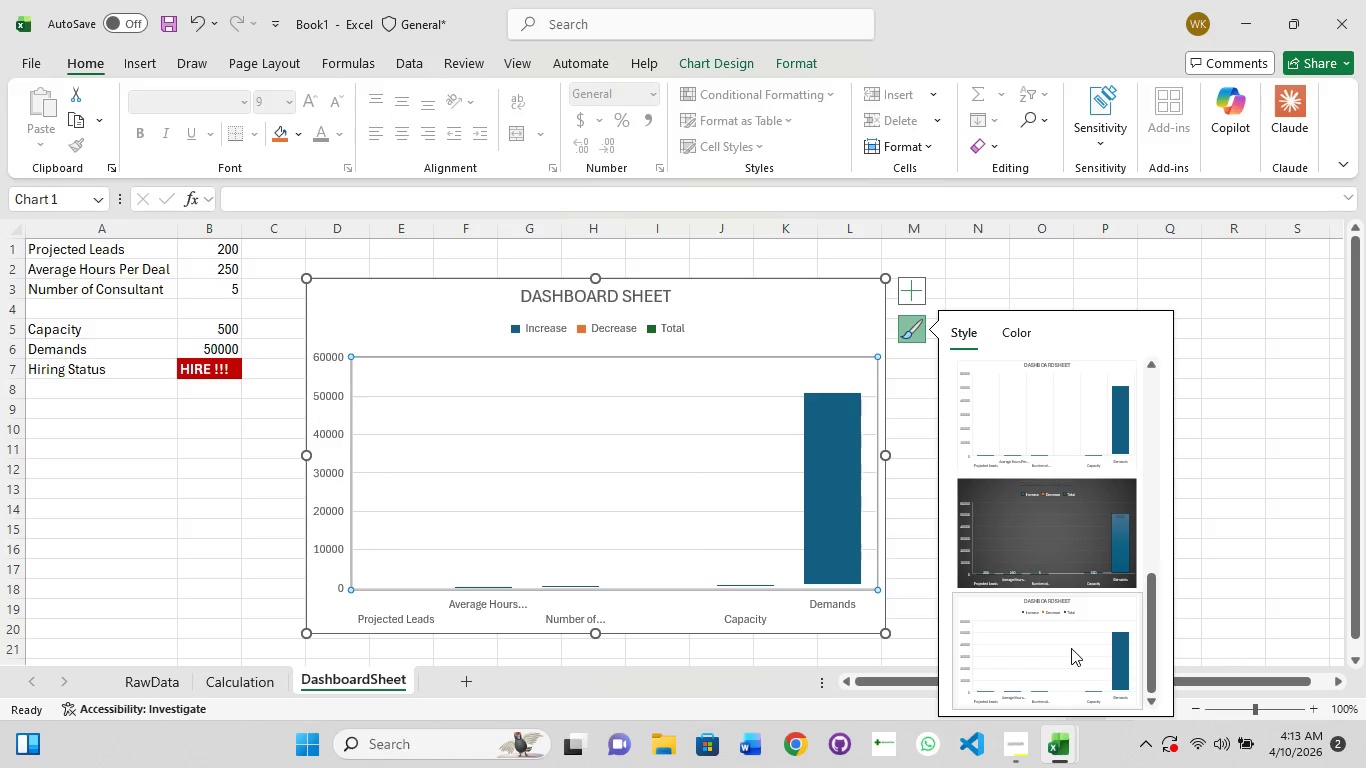 
scroll: coordinate [1071, 648], scroll_direction: up, amount: 3.0
 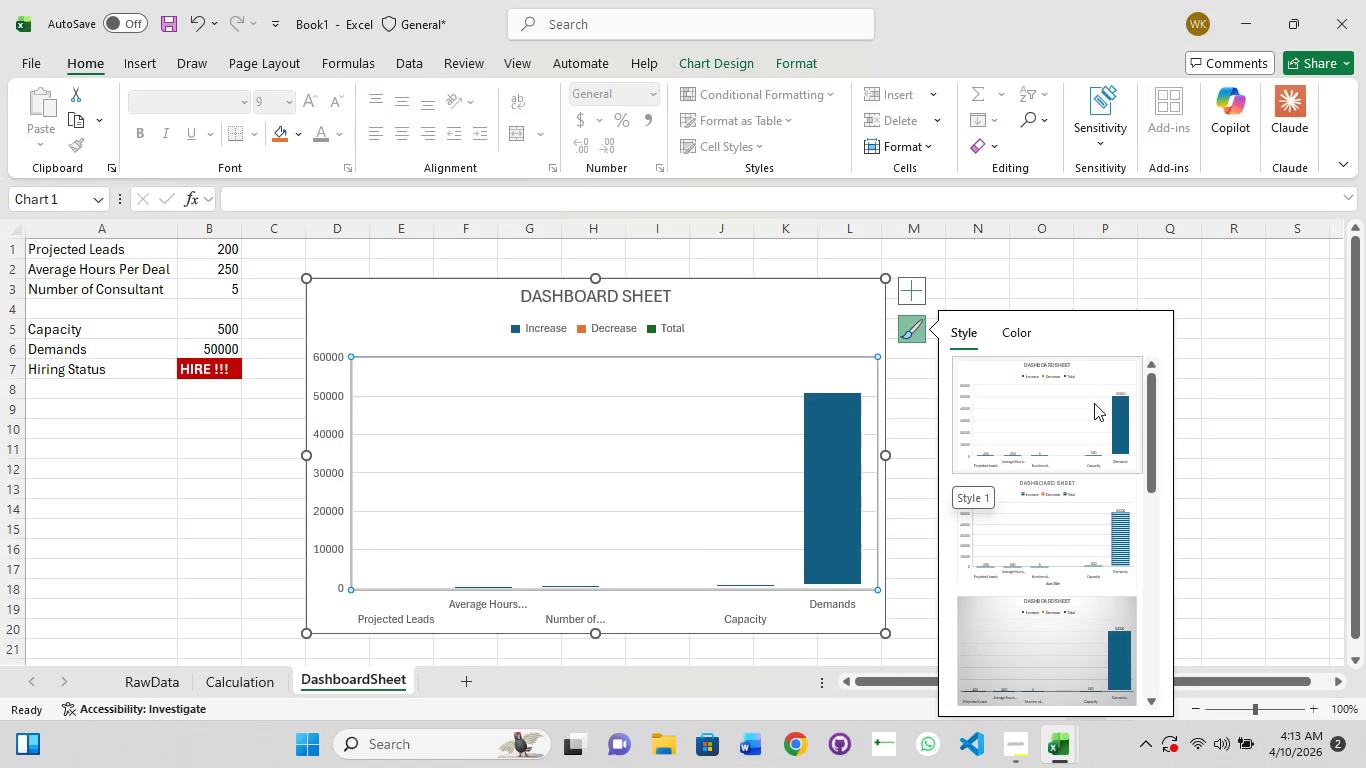 
left_click([1094, 403])
 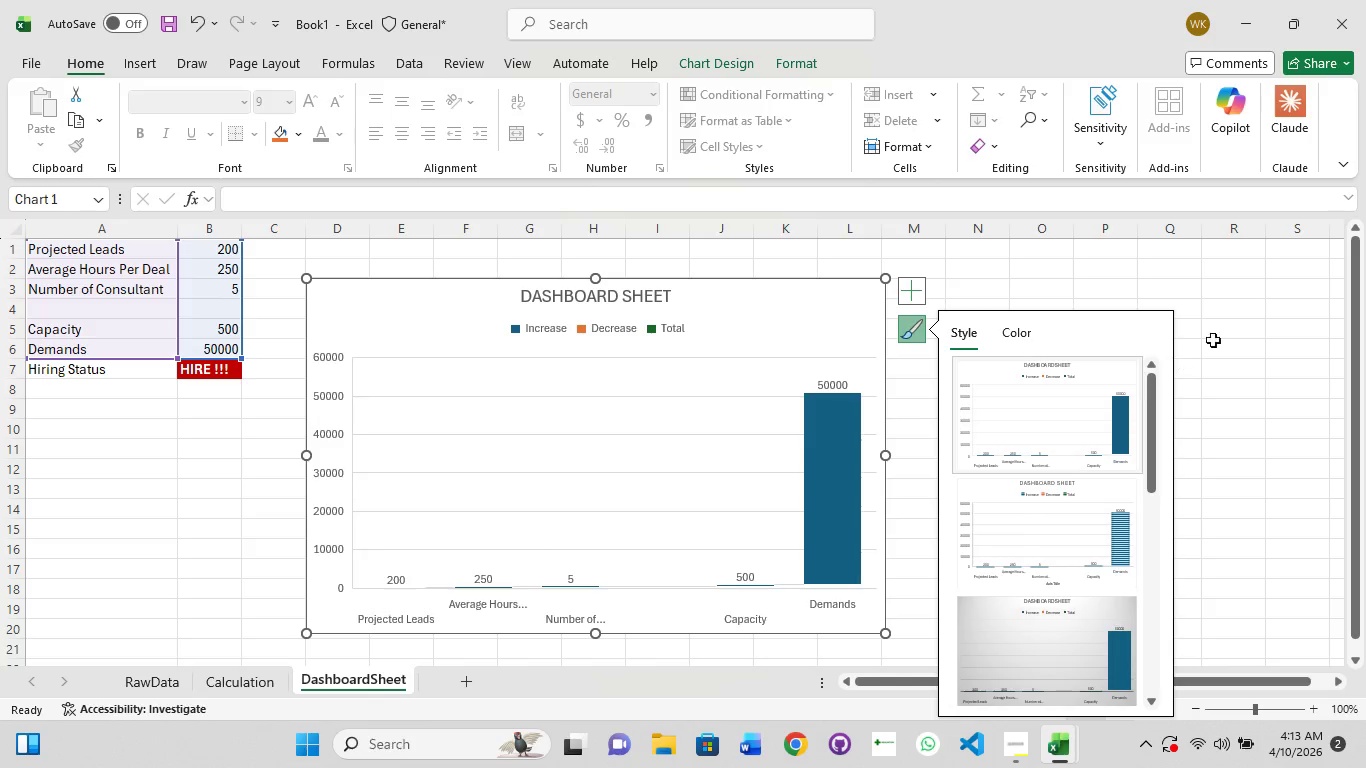 
left_click([1245, 330])
 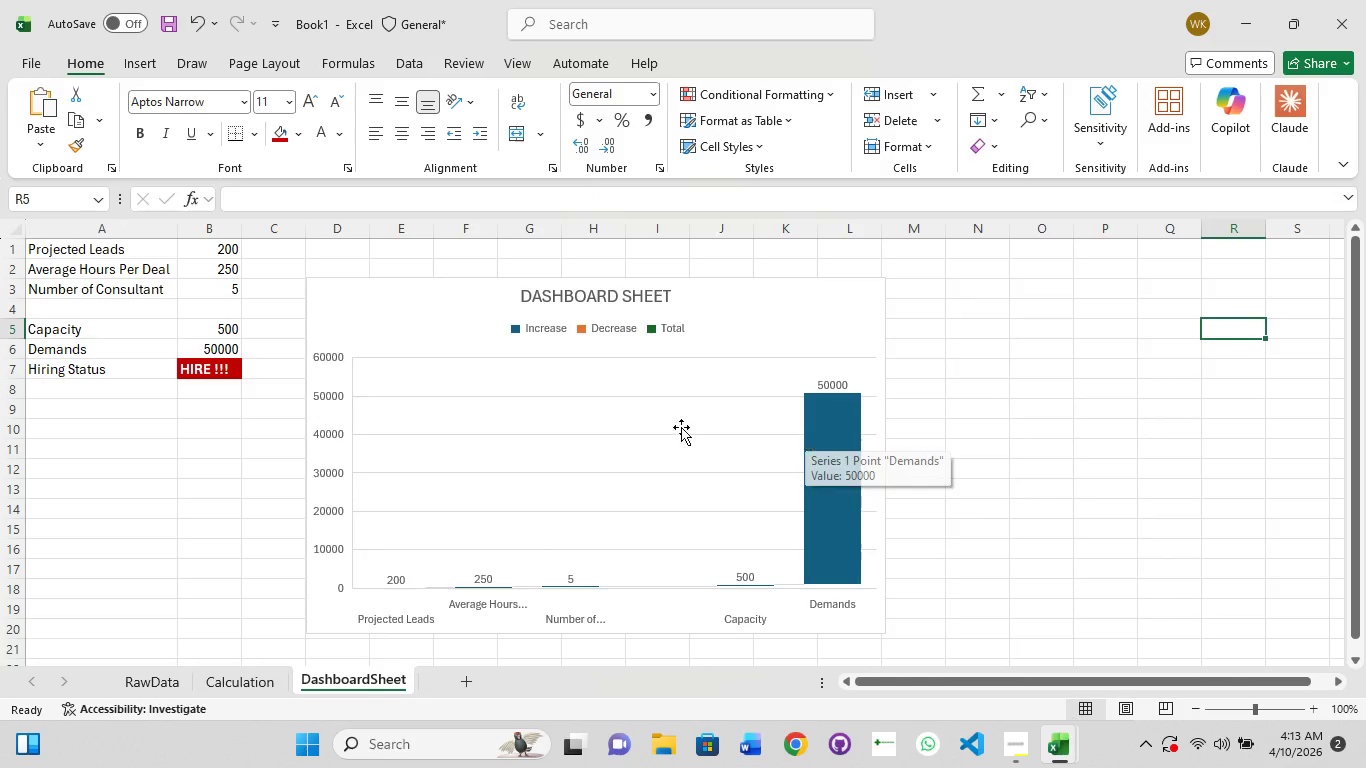 
left_click([593, 388])
 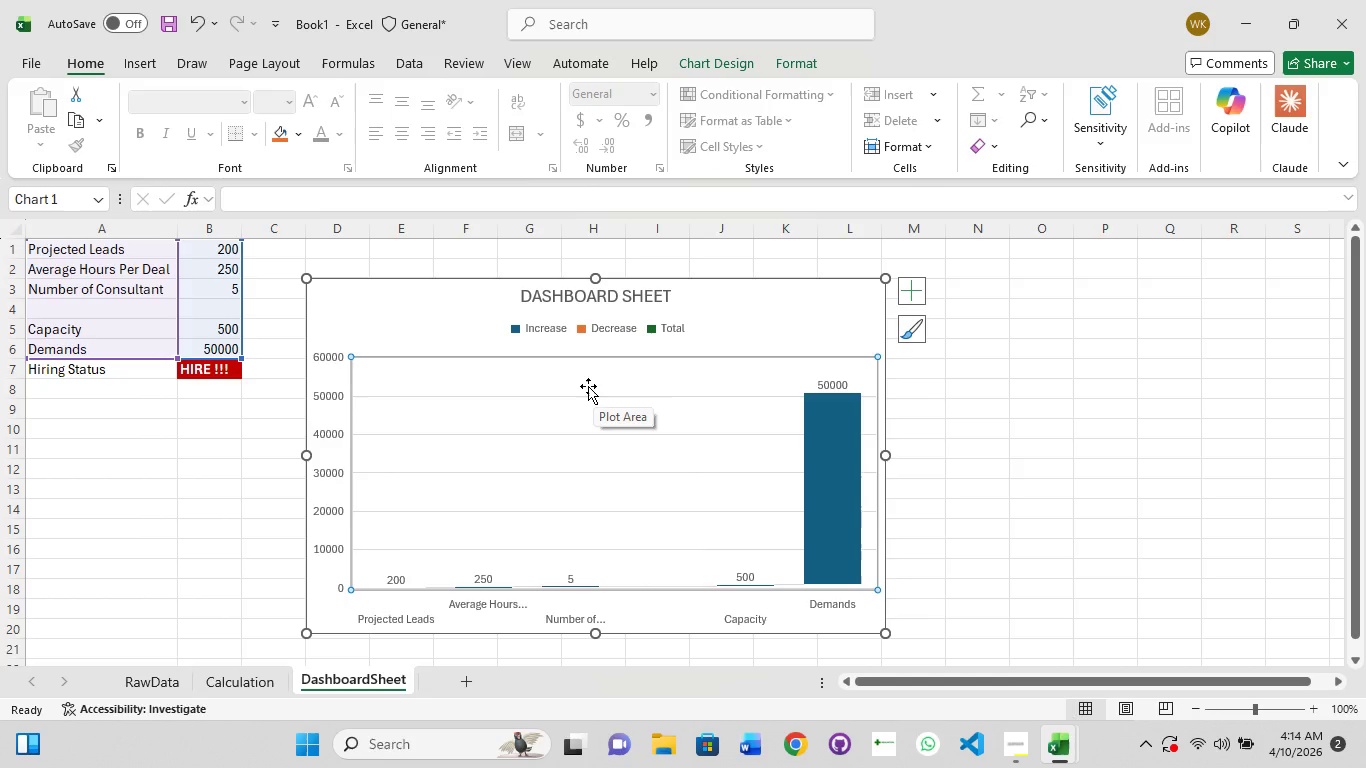 
wait(33.97)
 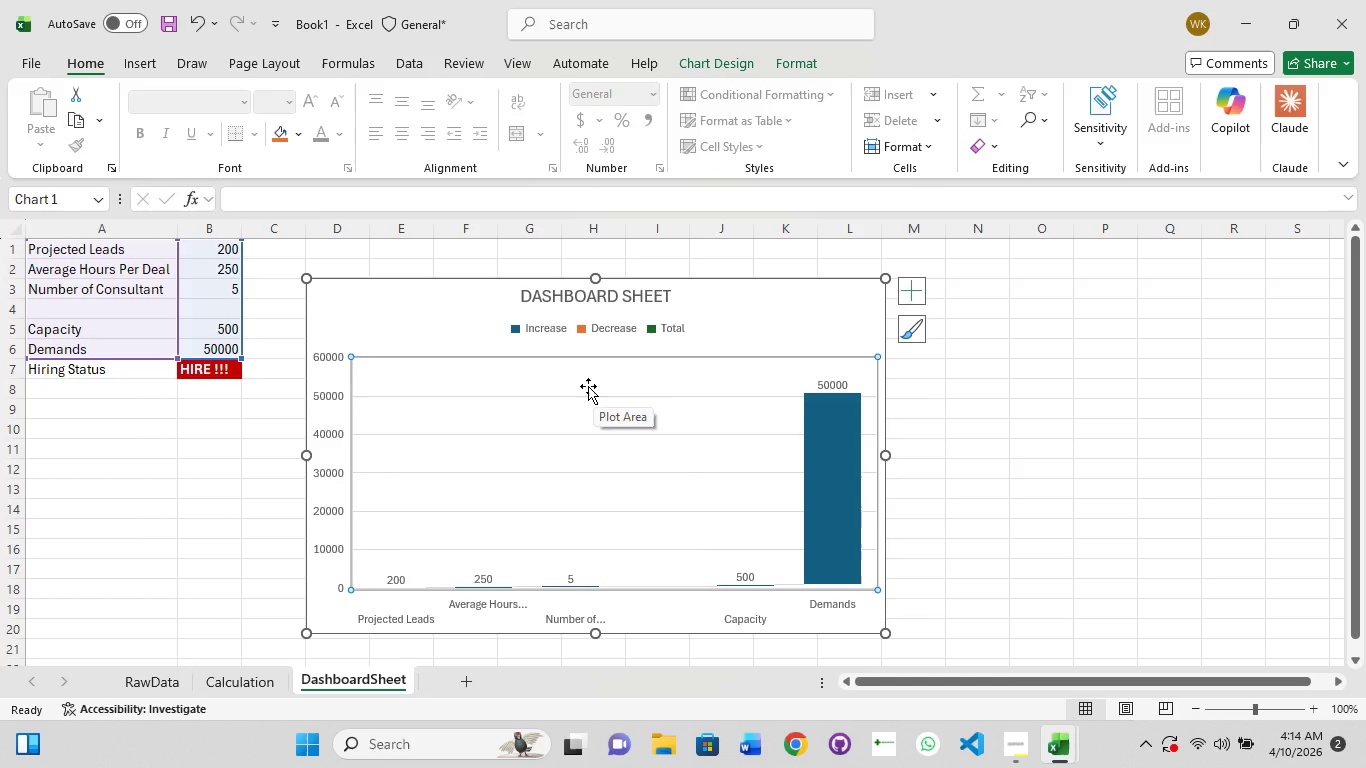 
left_click([1015, 761])